 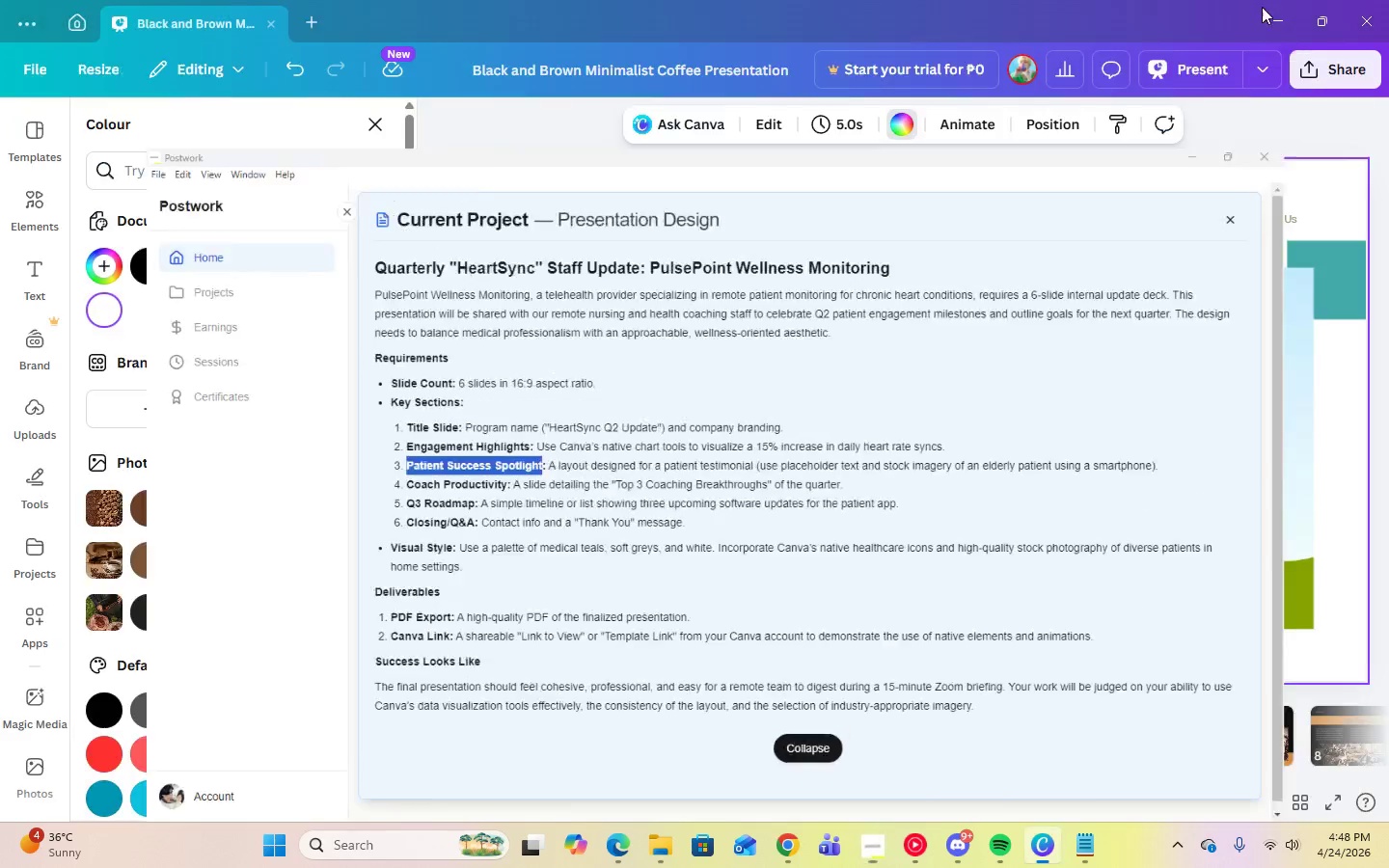 
left_click([709, 361])
 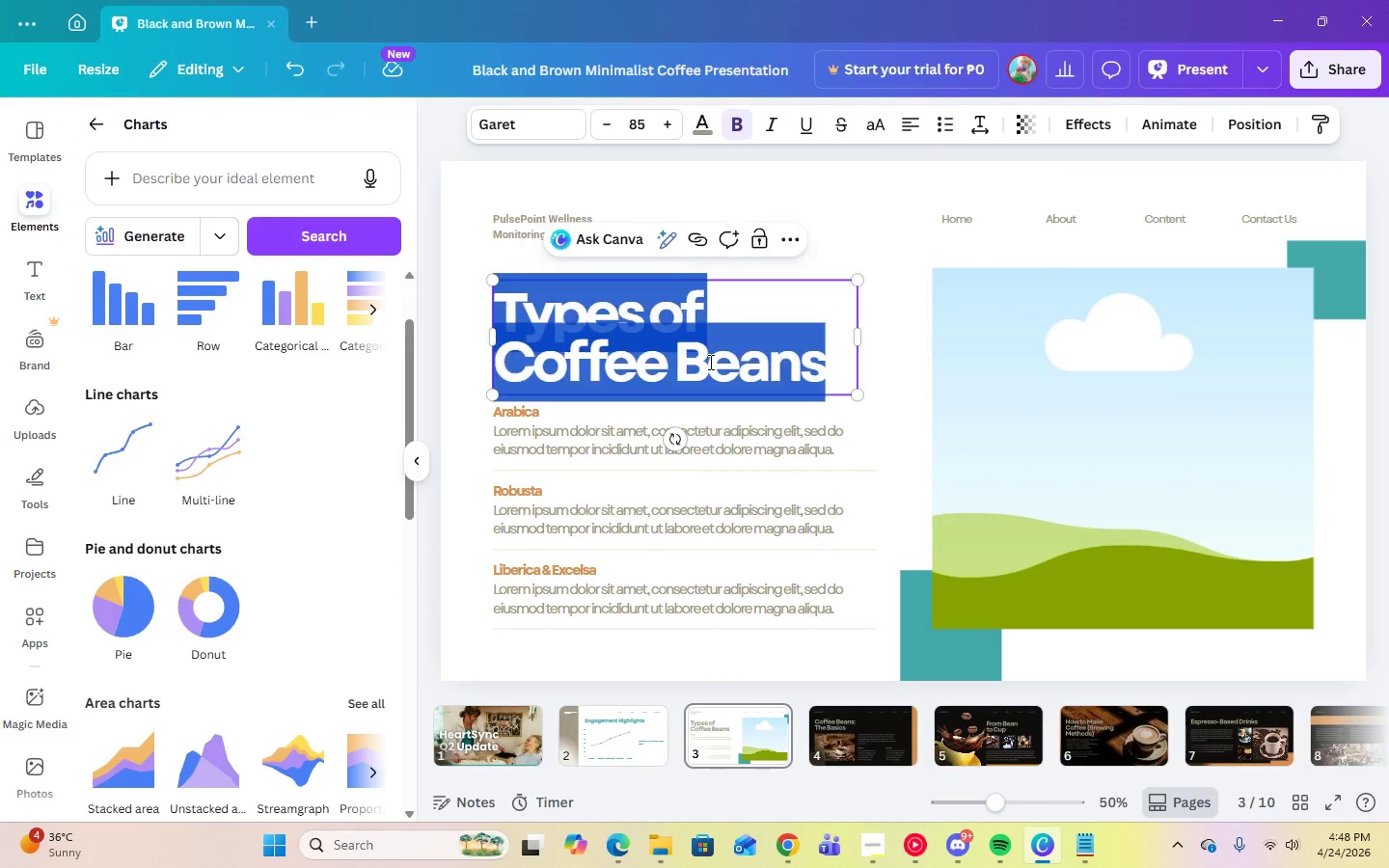 
key(Control+V)
 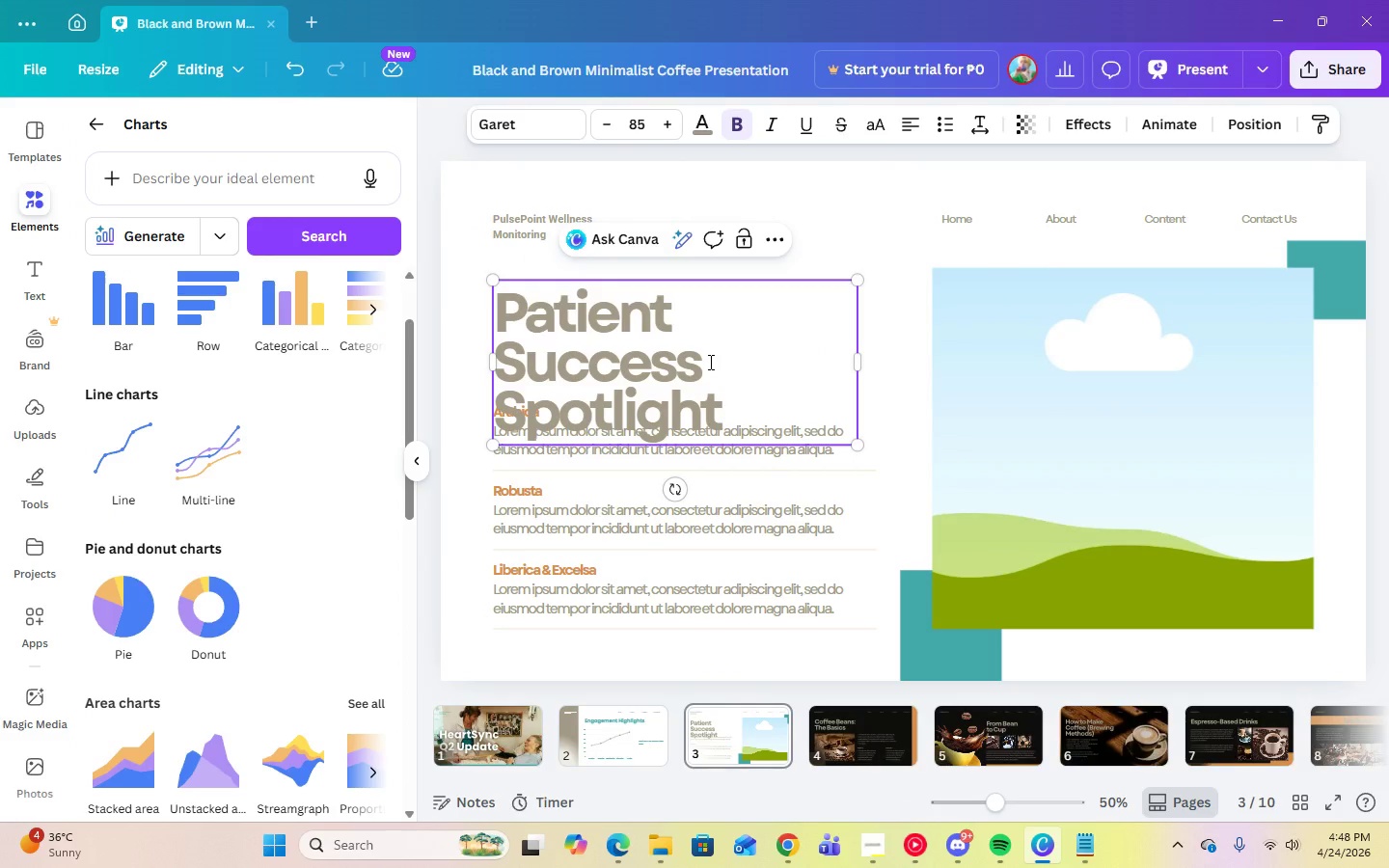 
key(Control+A)
 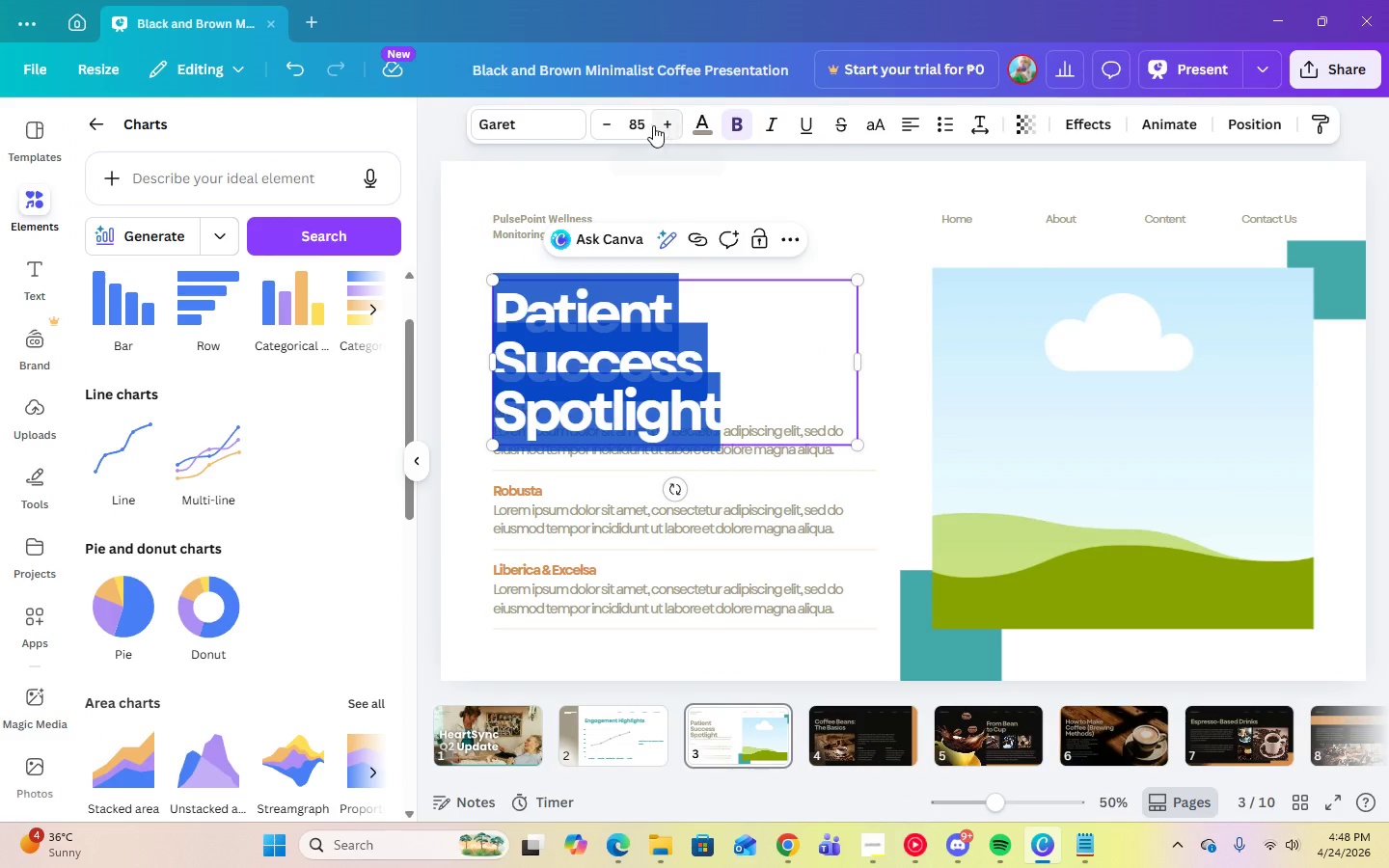 
left_click([643, 126])
 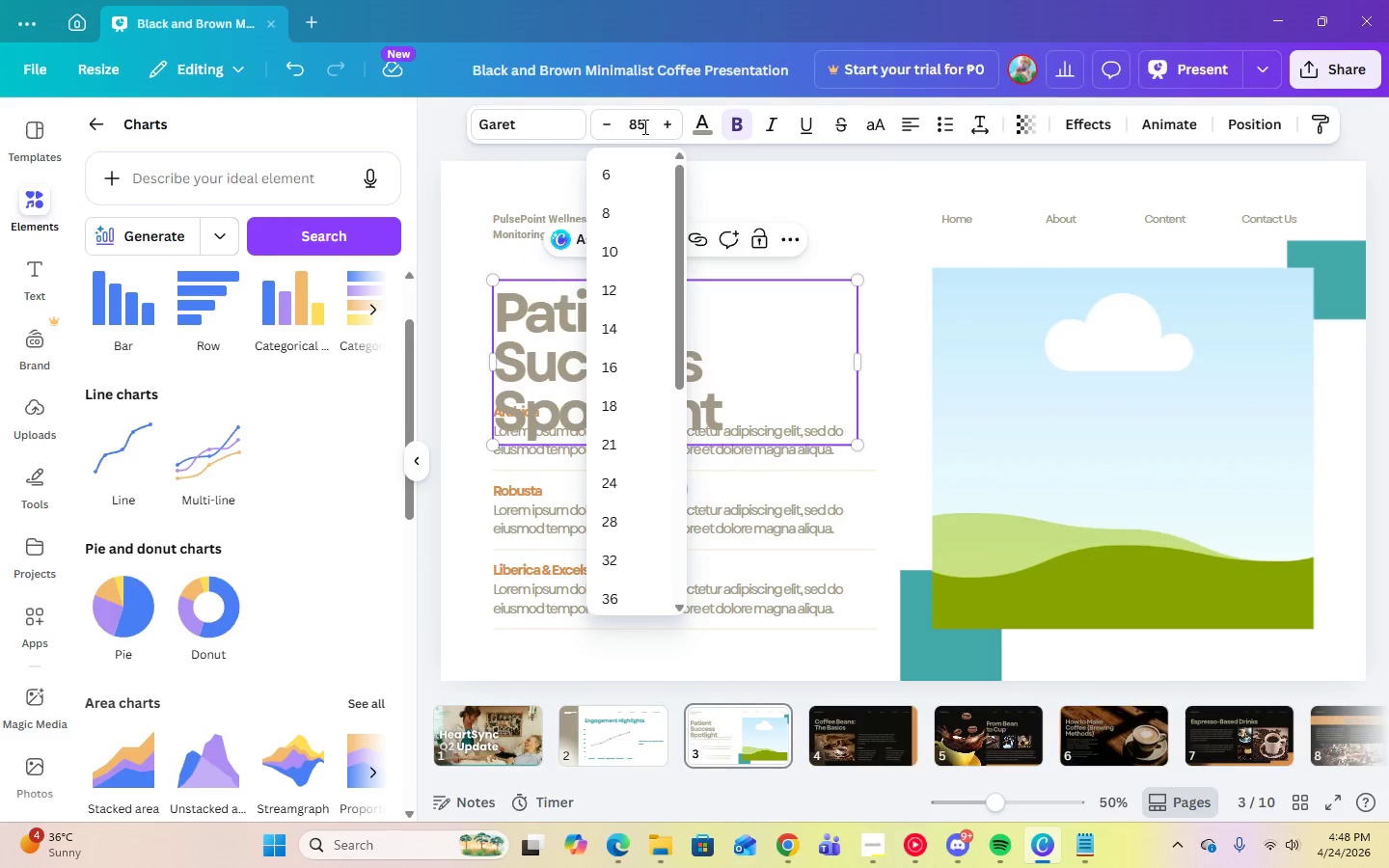 
key(Backspace)
 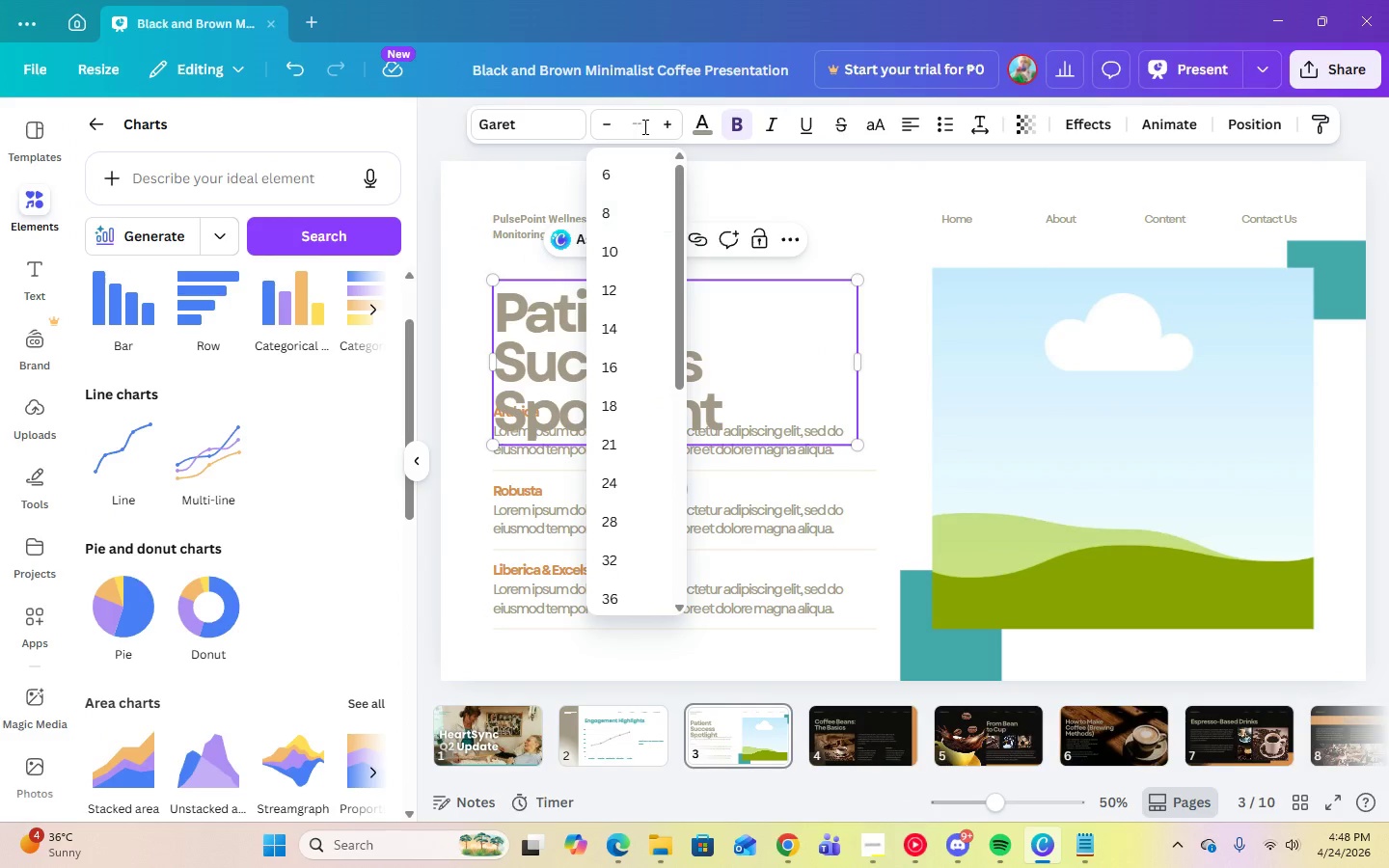 
key(Backspace)
 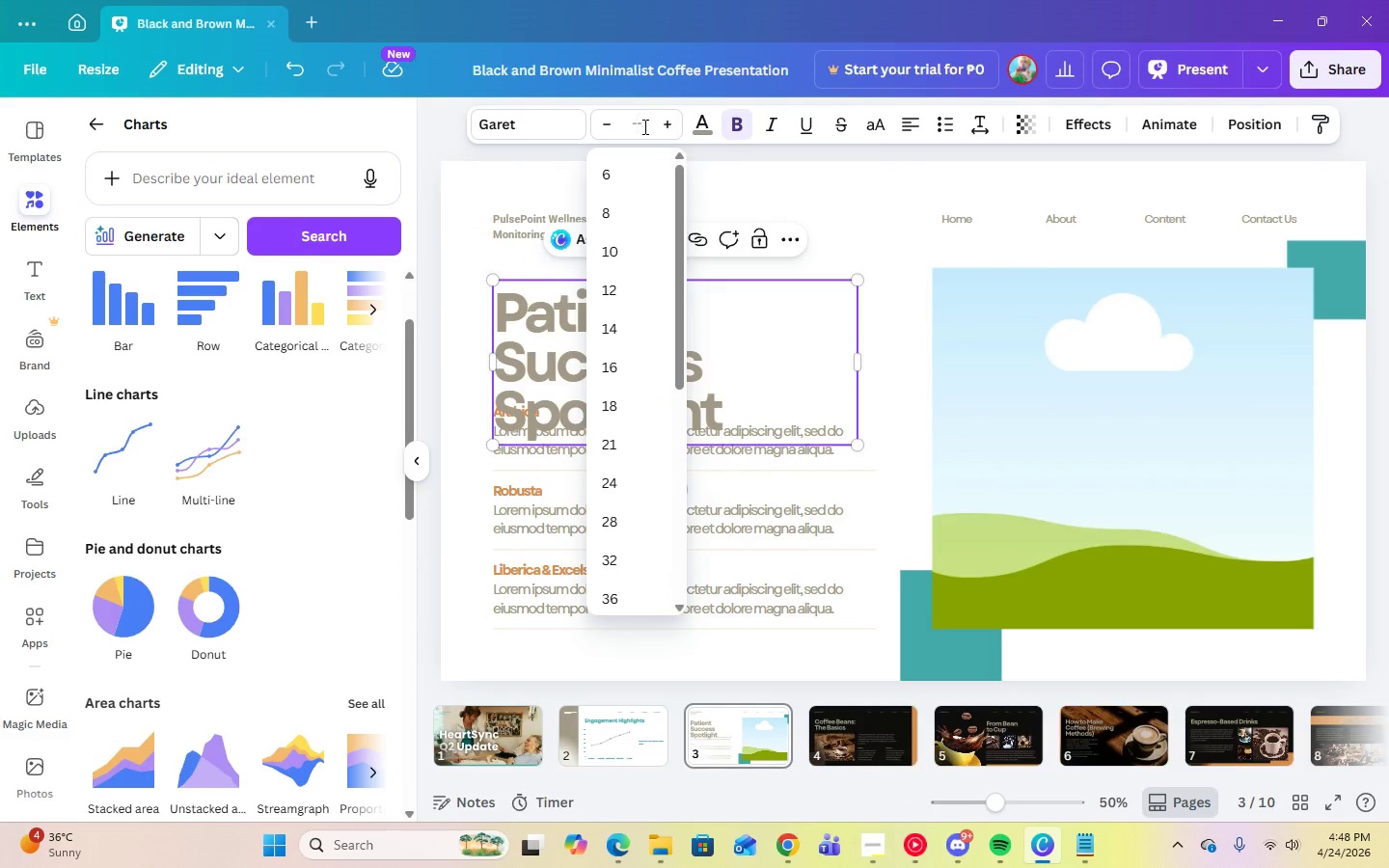 
key(Numpad6)
 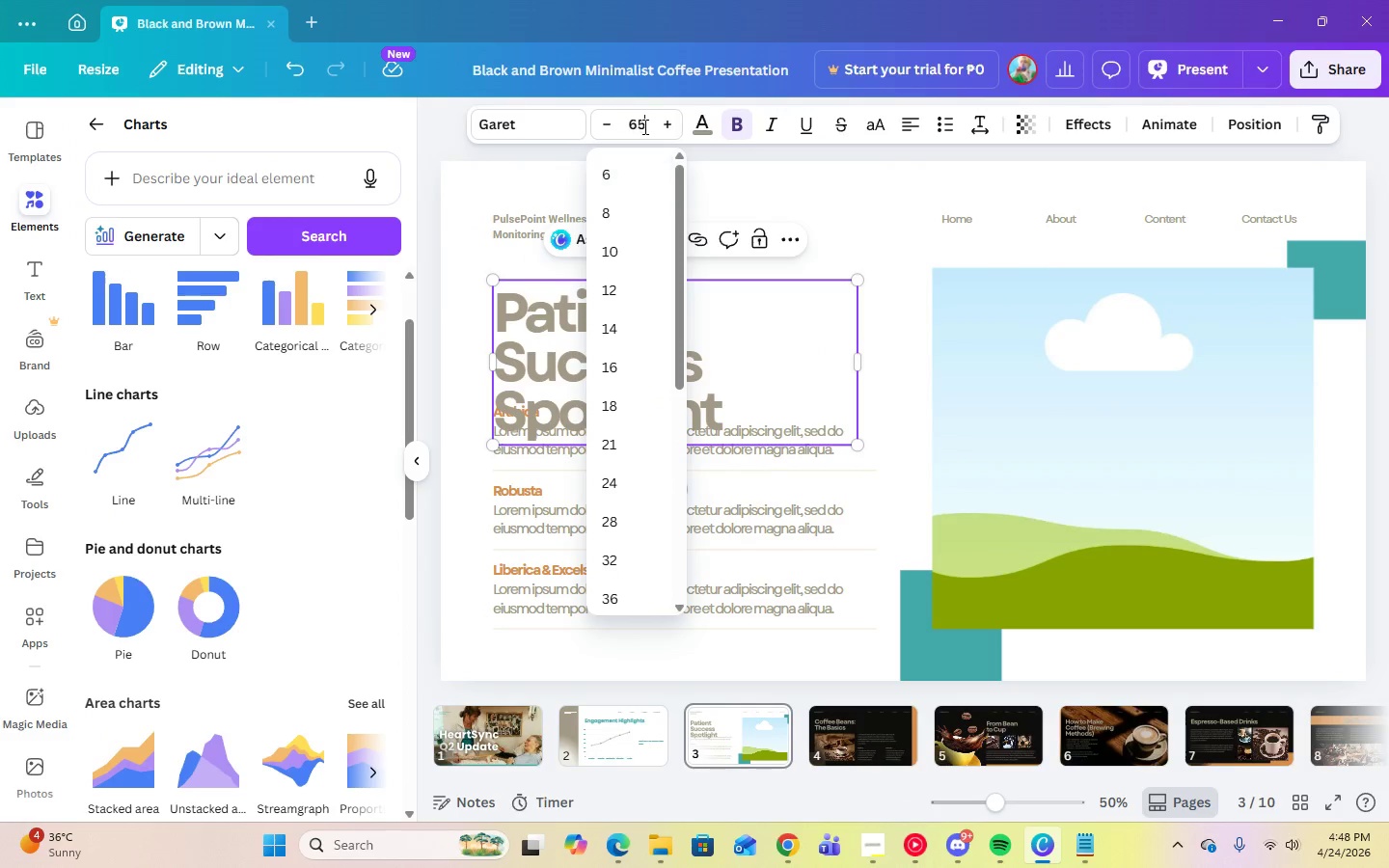 
key(Numpad5)
 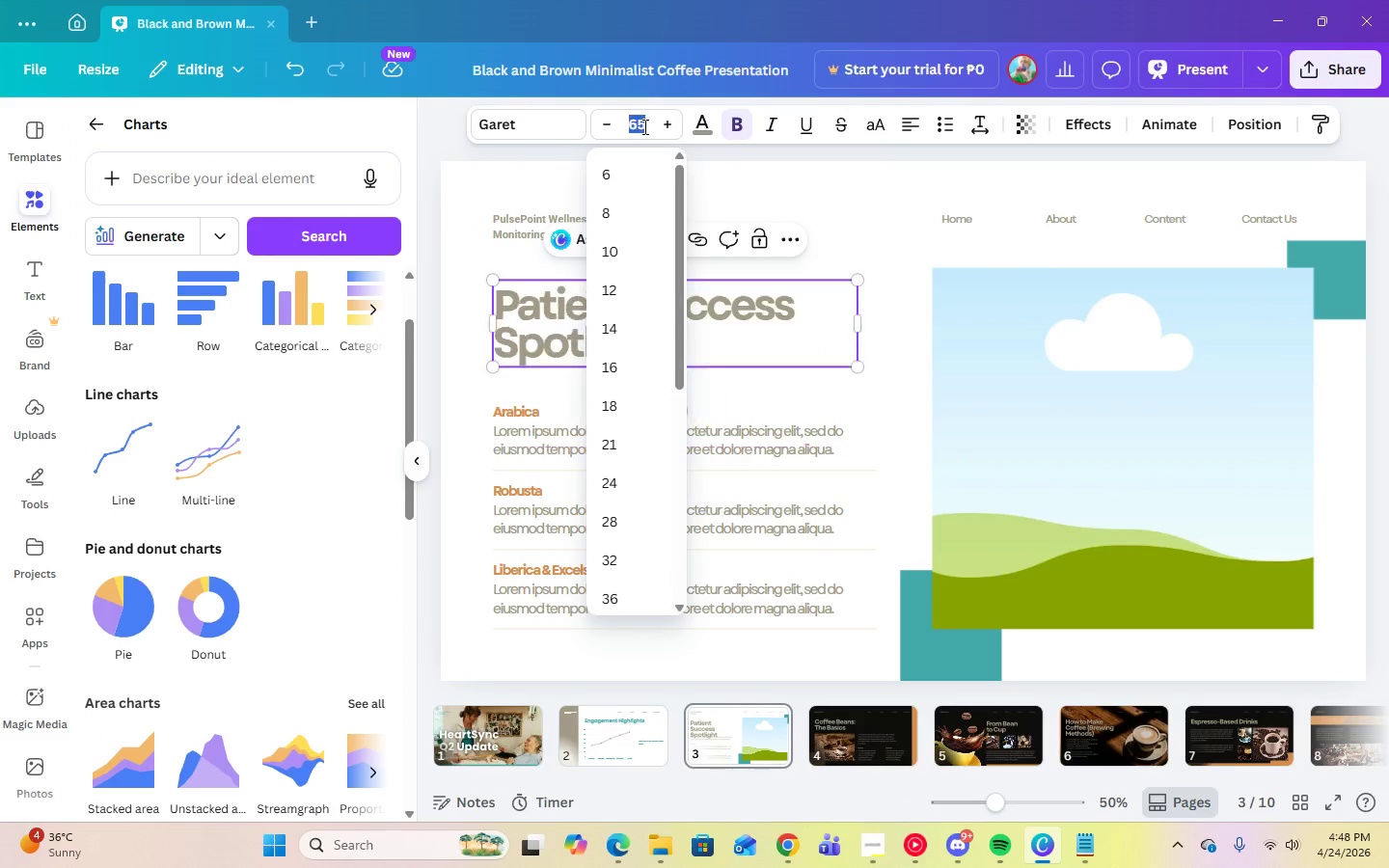 
key(Enter)
 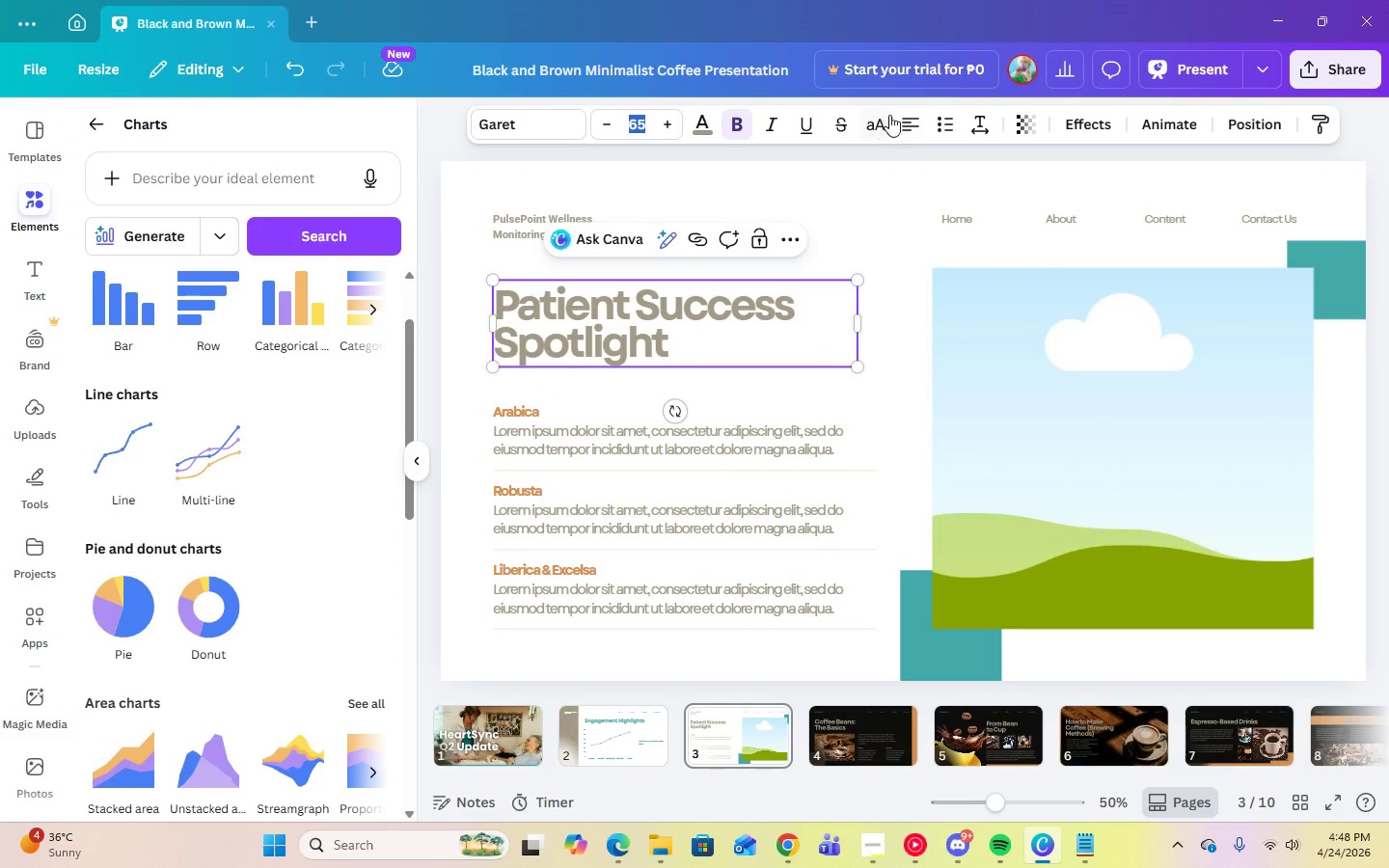 
left_click([981, 130])
 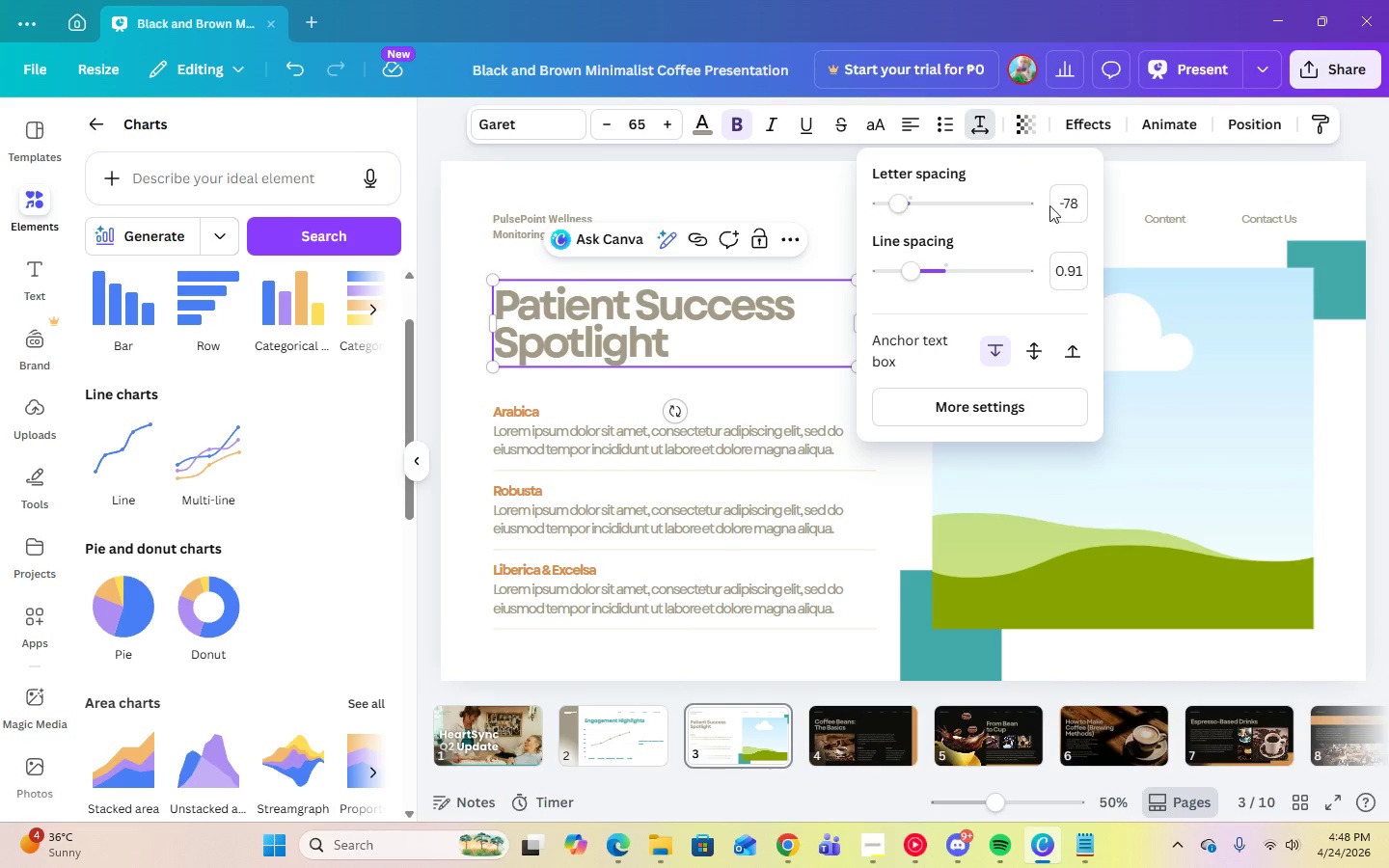 
left_click([1064, 209])
 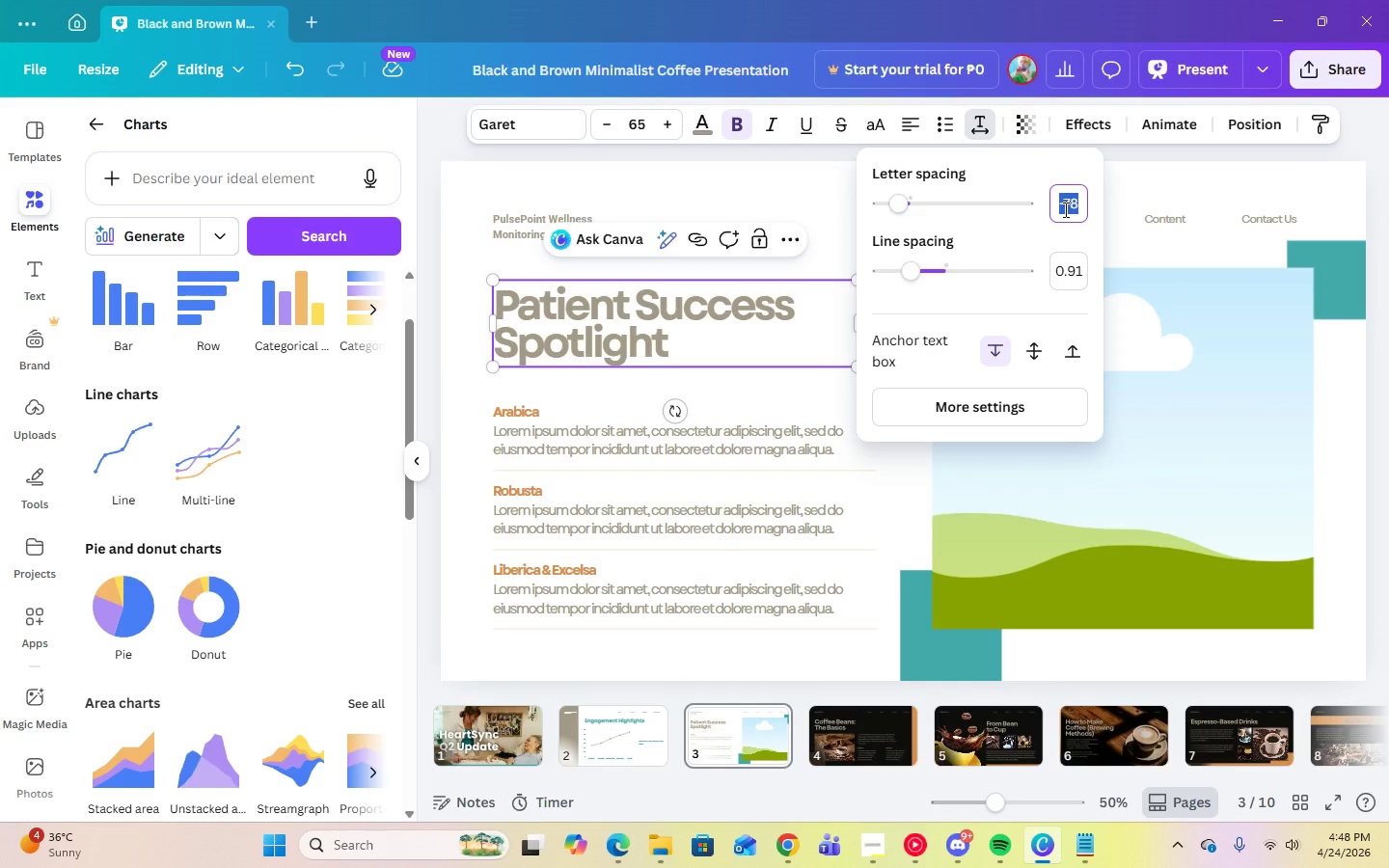 
key(Numpad0)
 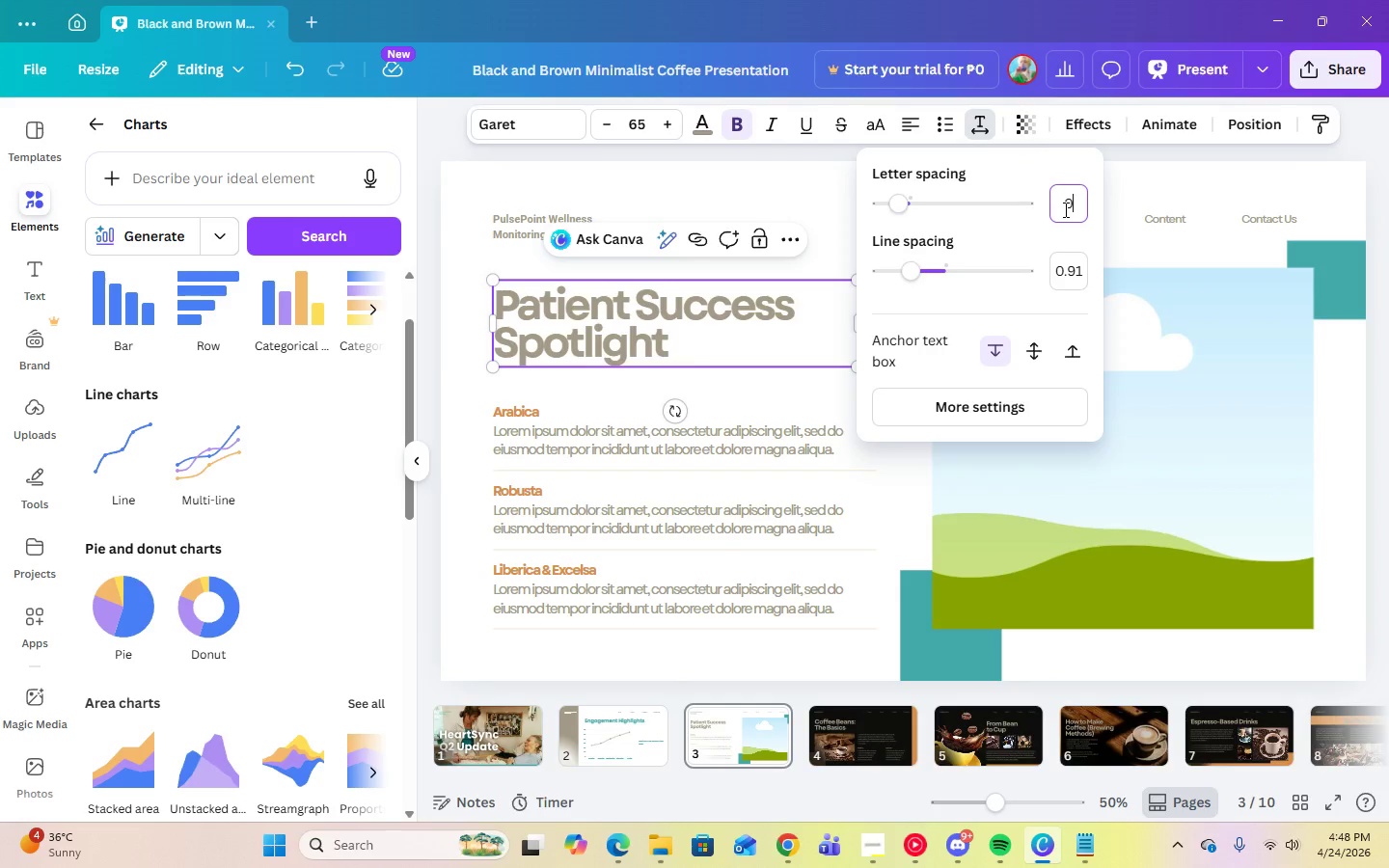 
key(Enter)
 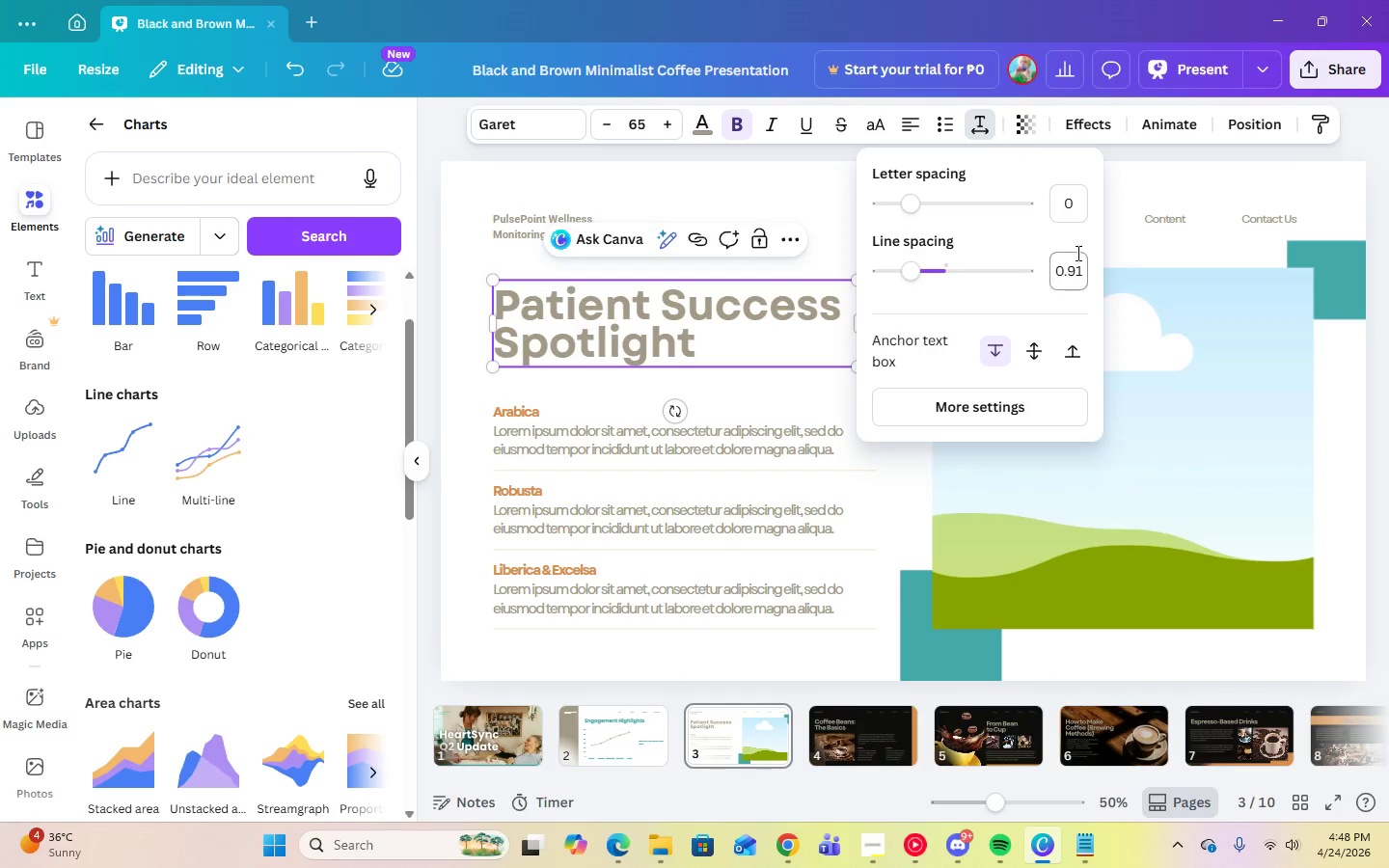 
left_click([1075, 272])
 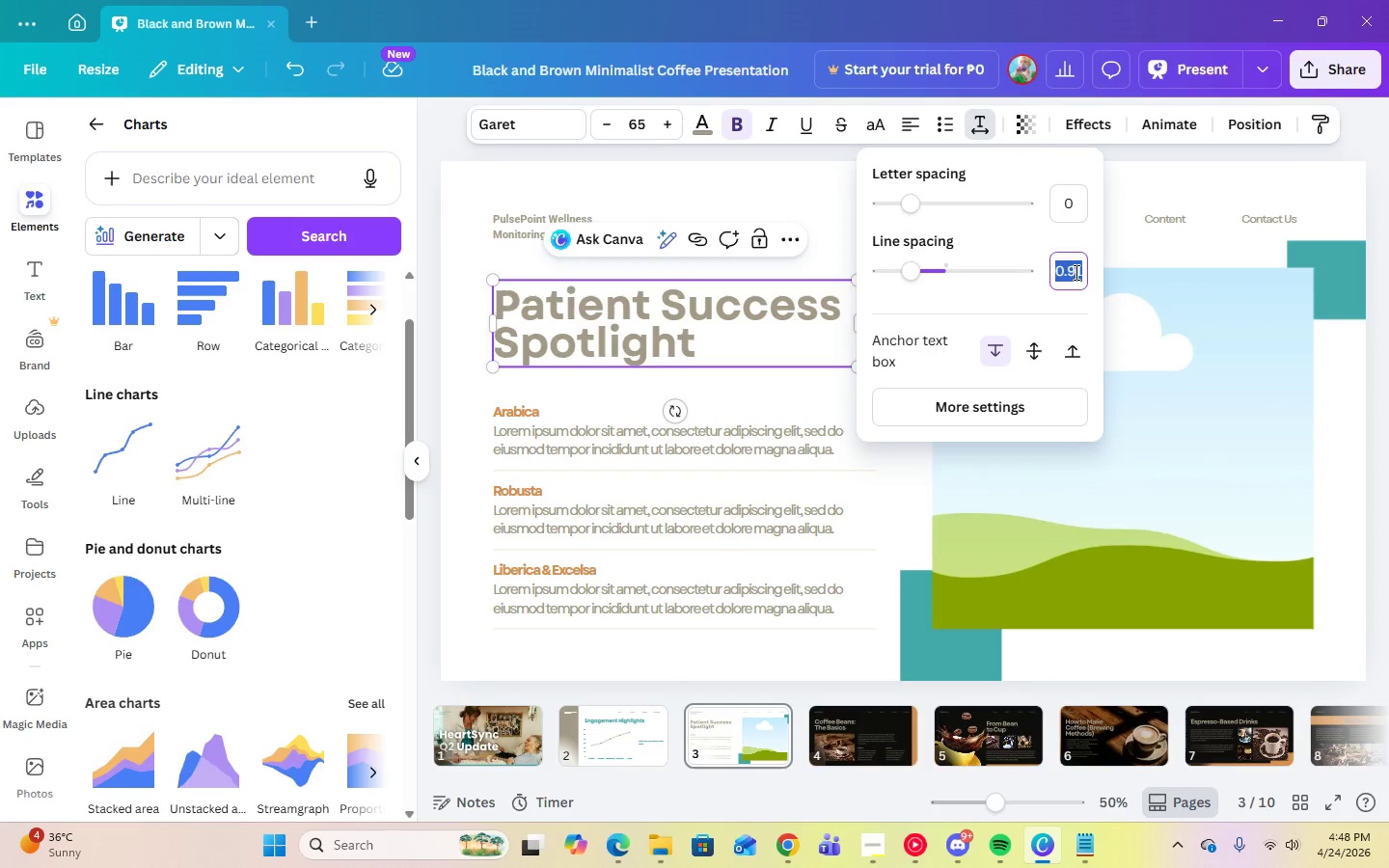 
key(Numpad1)
 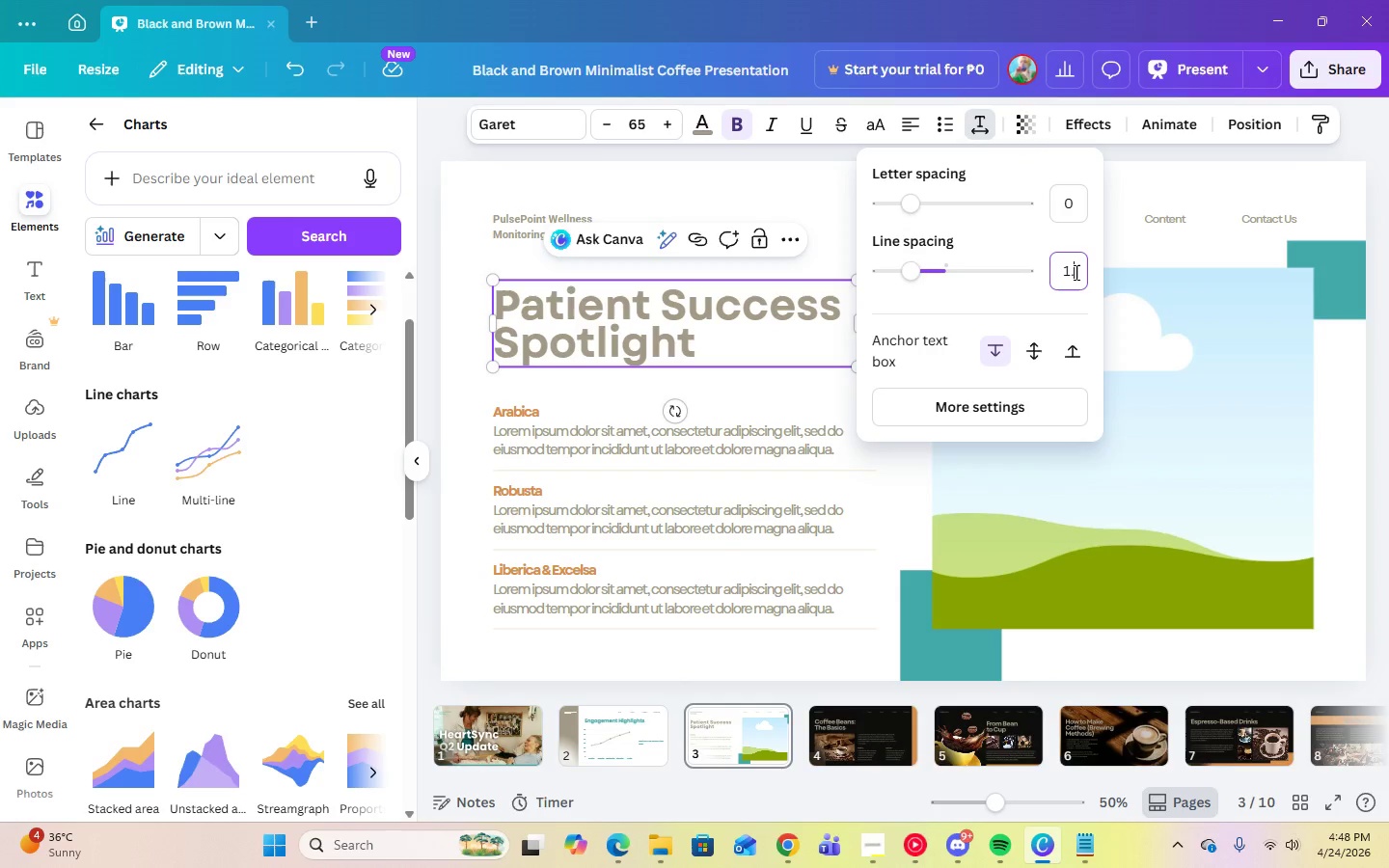 
key(Period)
 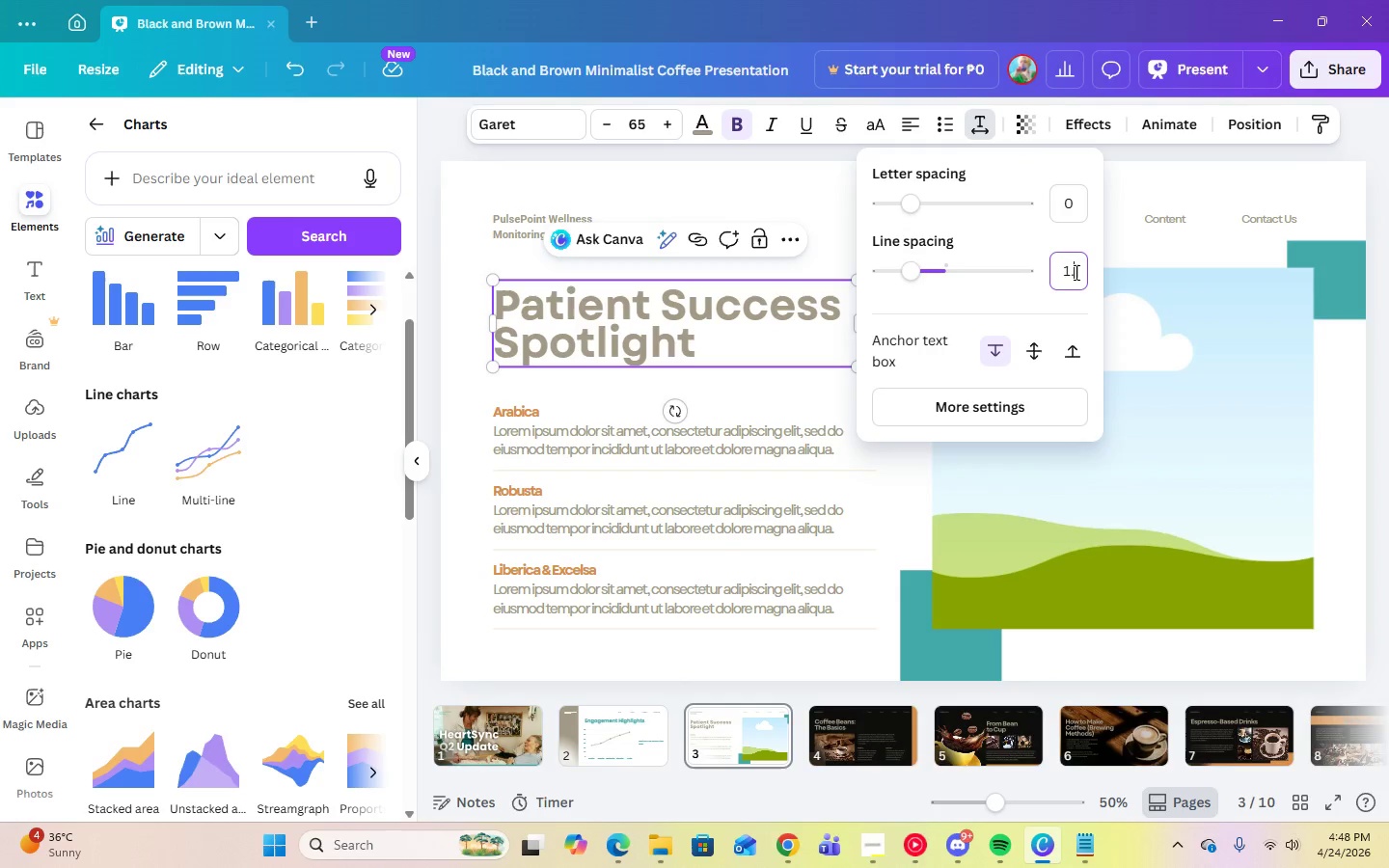 
key(Numpad1)
 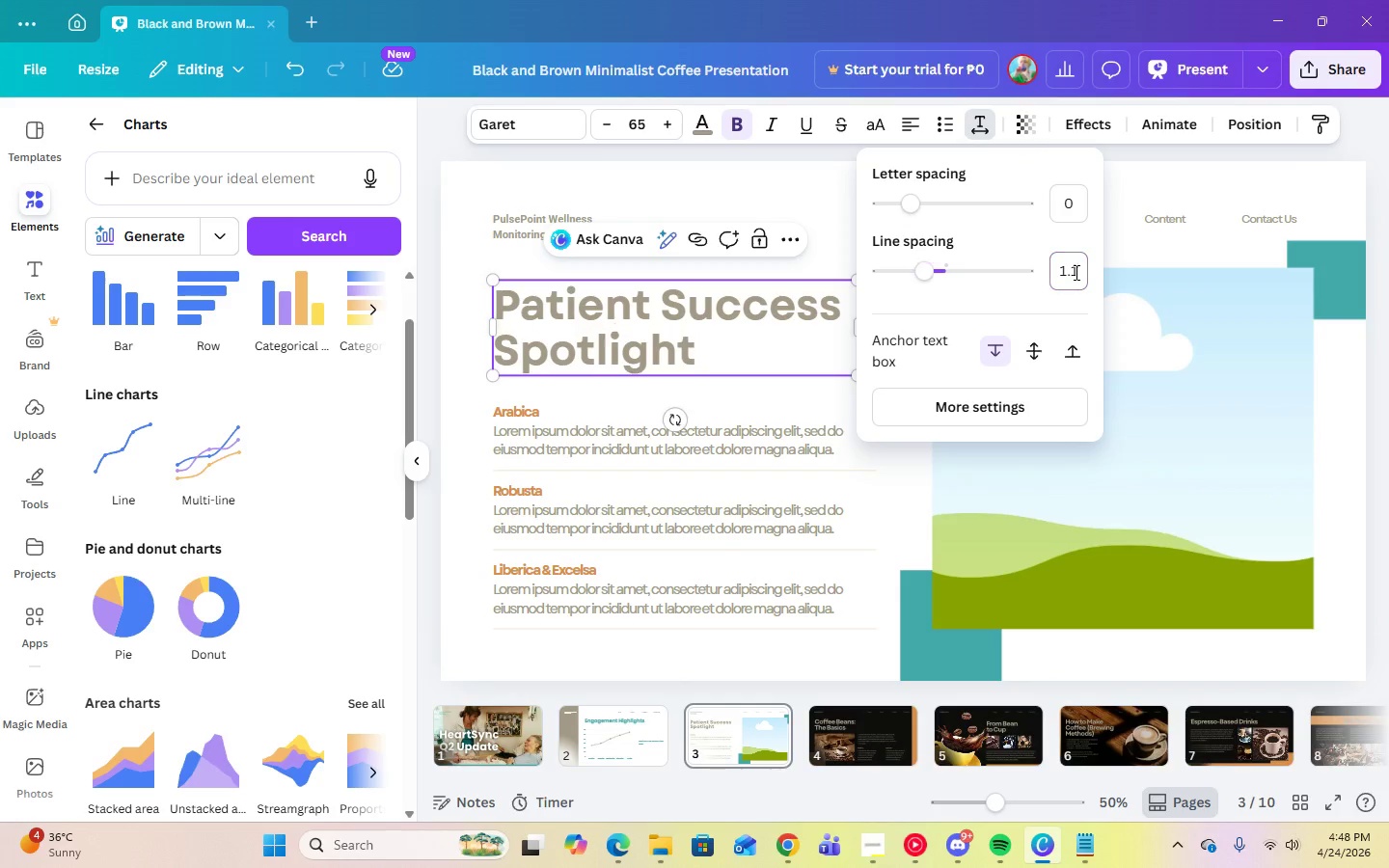 
key(Enter)
 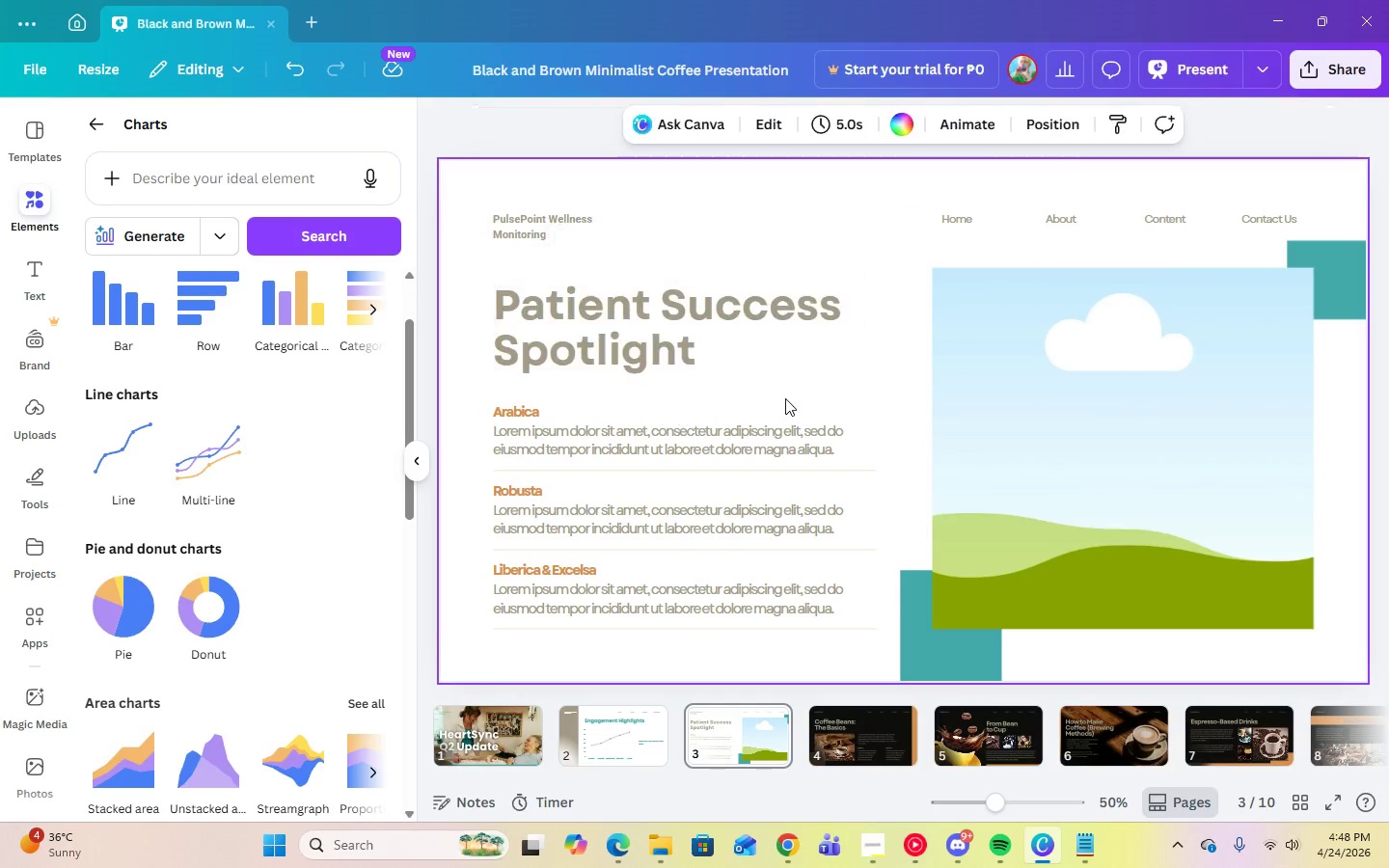 
double_click([746, 320])
 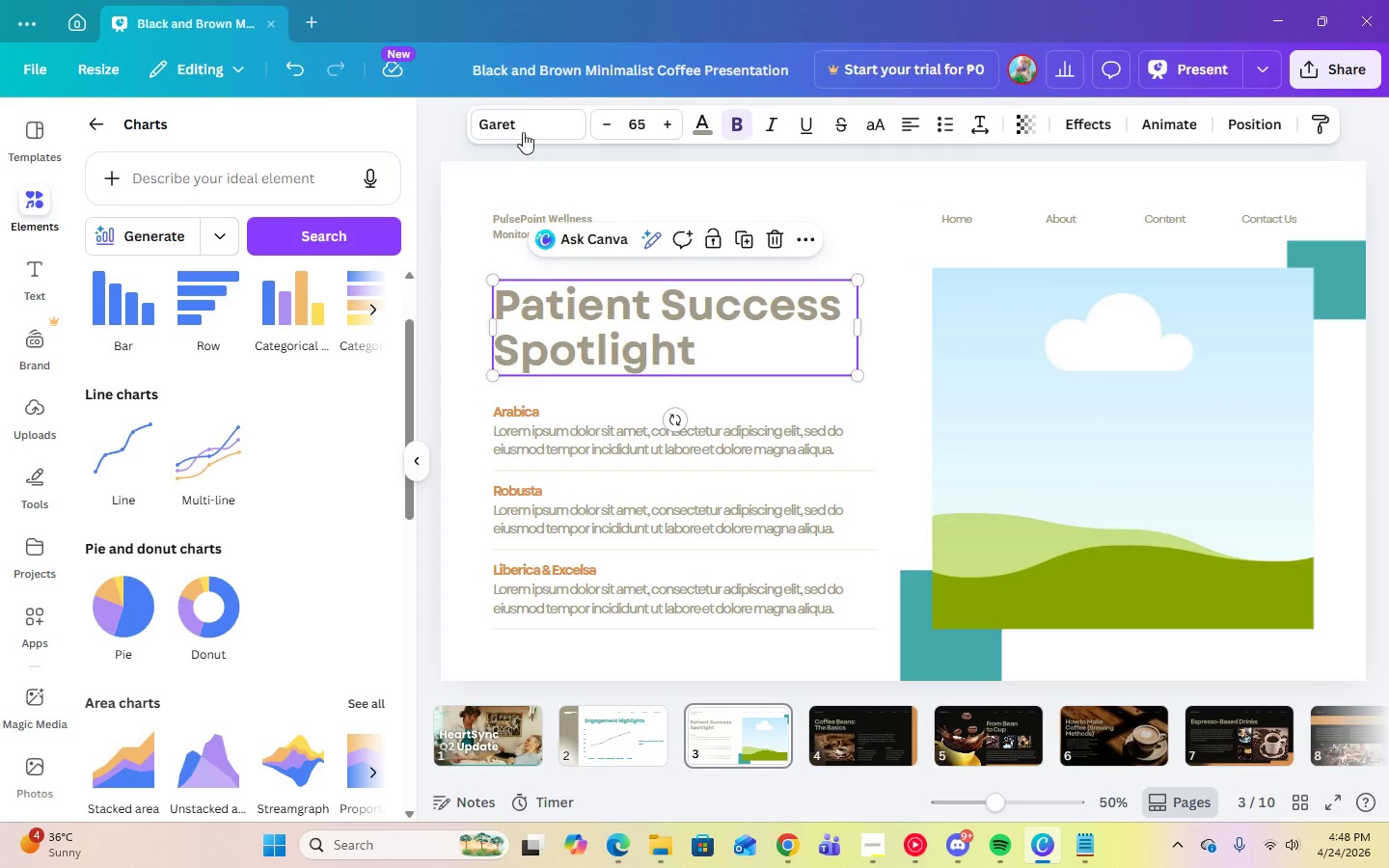 
left_click([522, 128])
 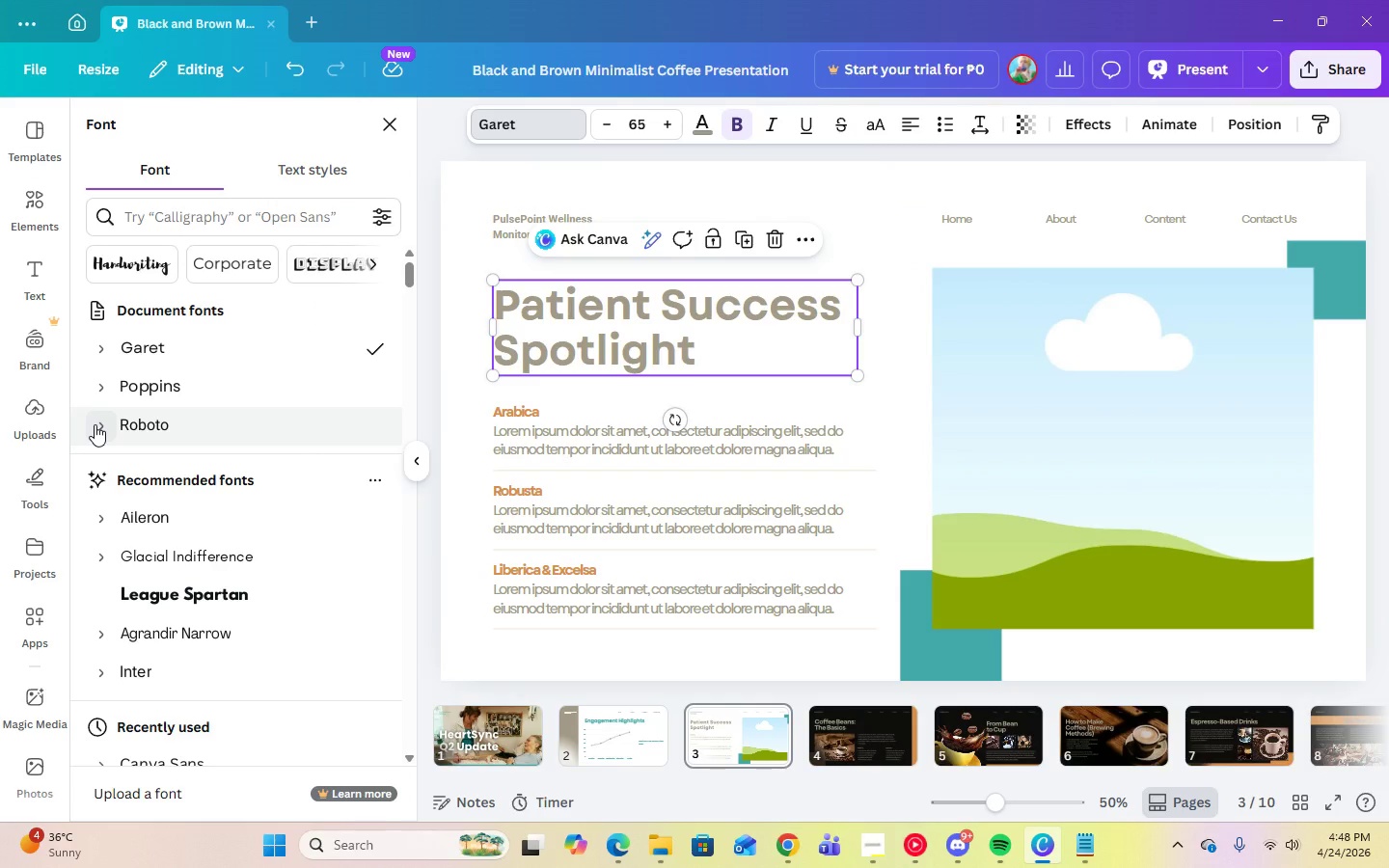 
left_click([102, 388])
 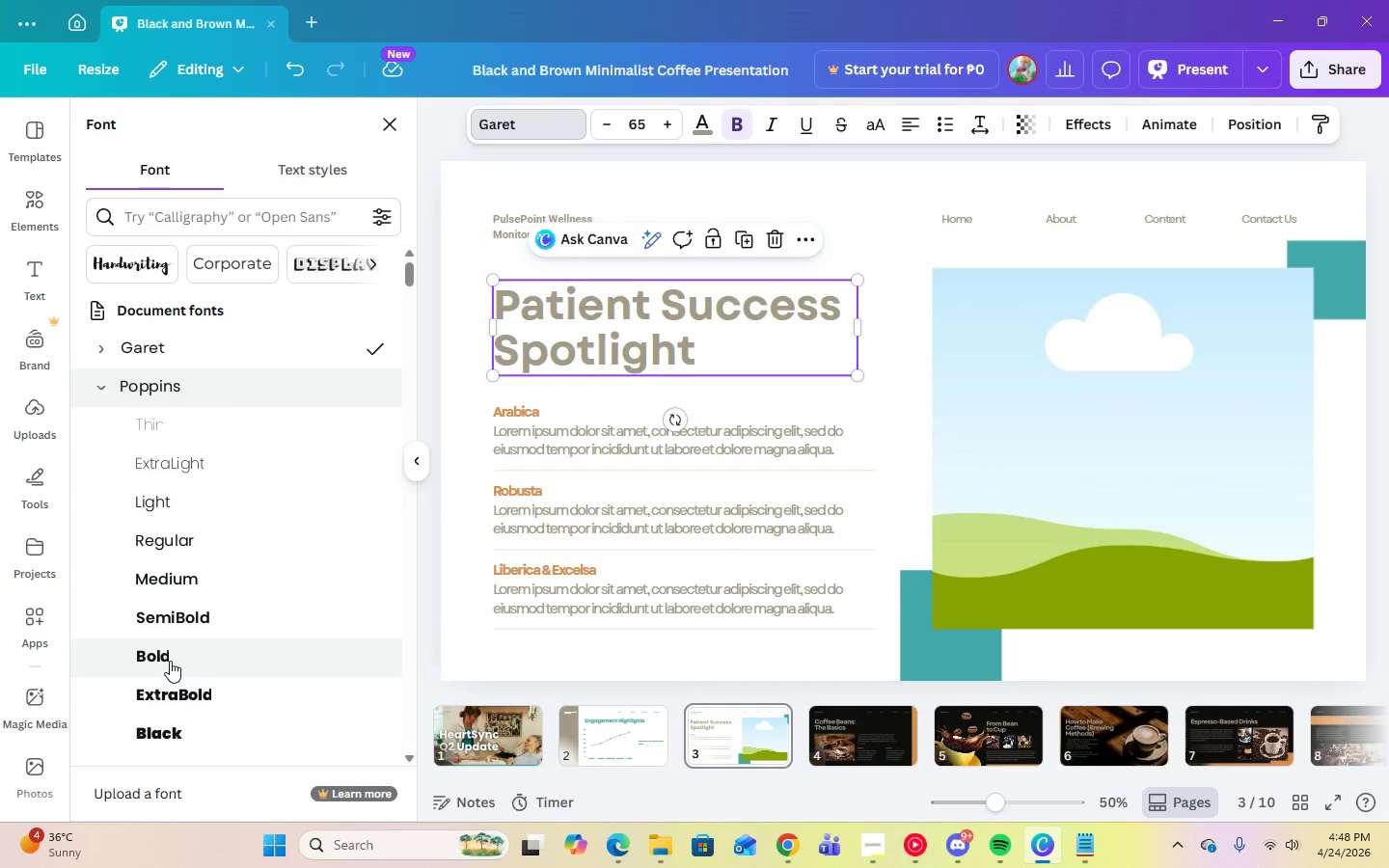 
left_click([170, 664])
 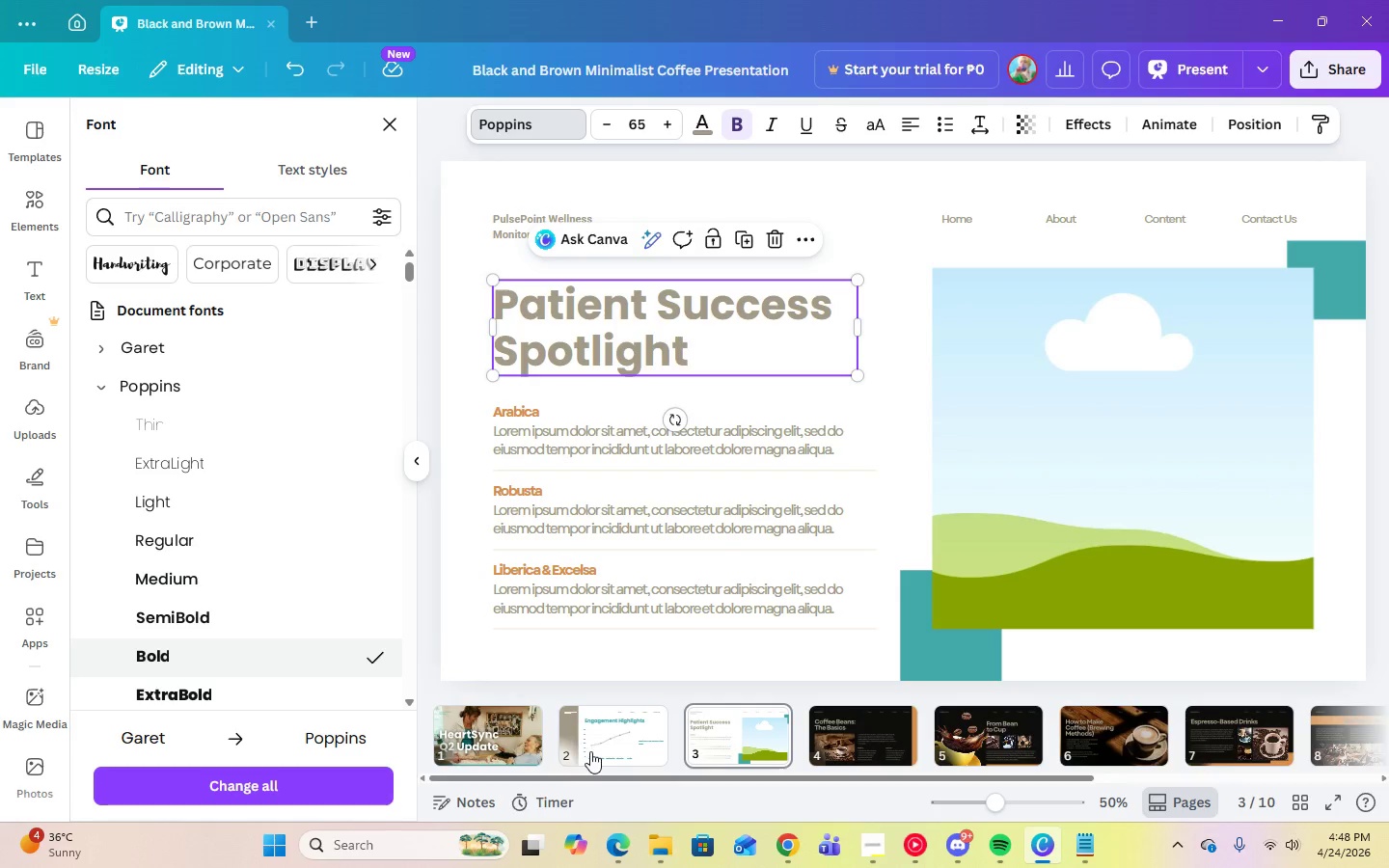 
left_click([621, 754])
 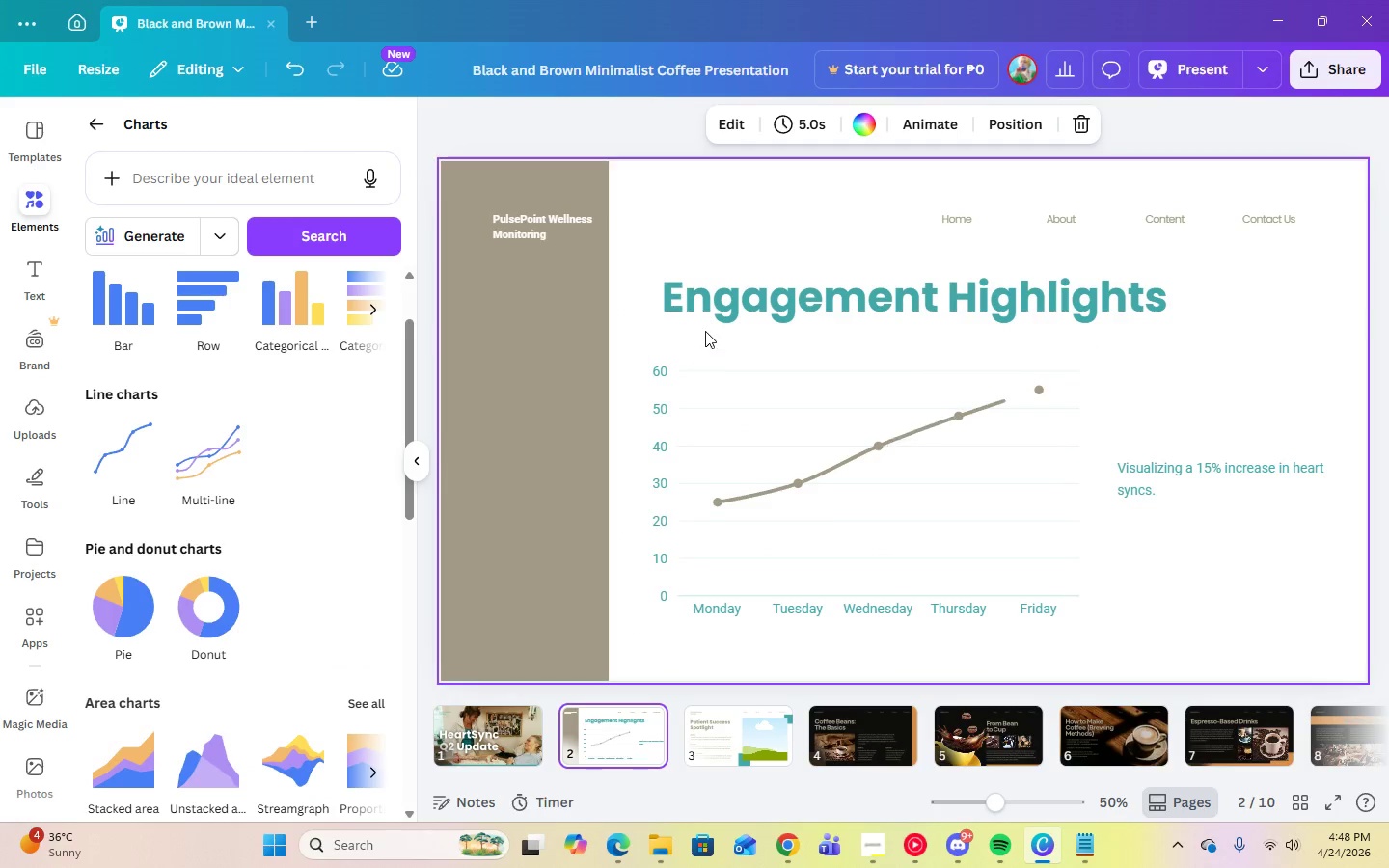 
left_click([709, 320])
 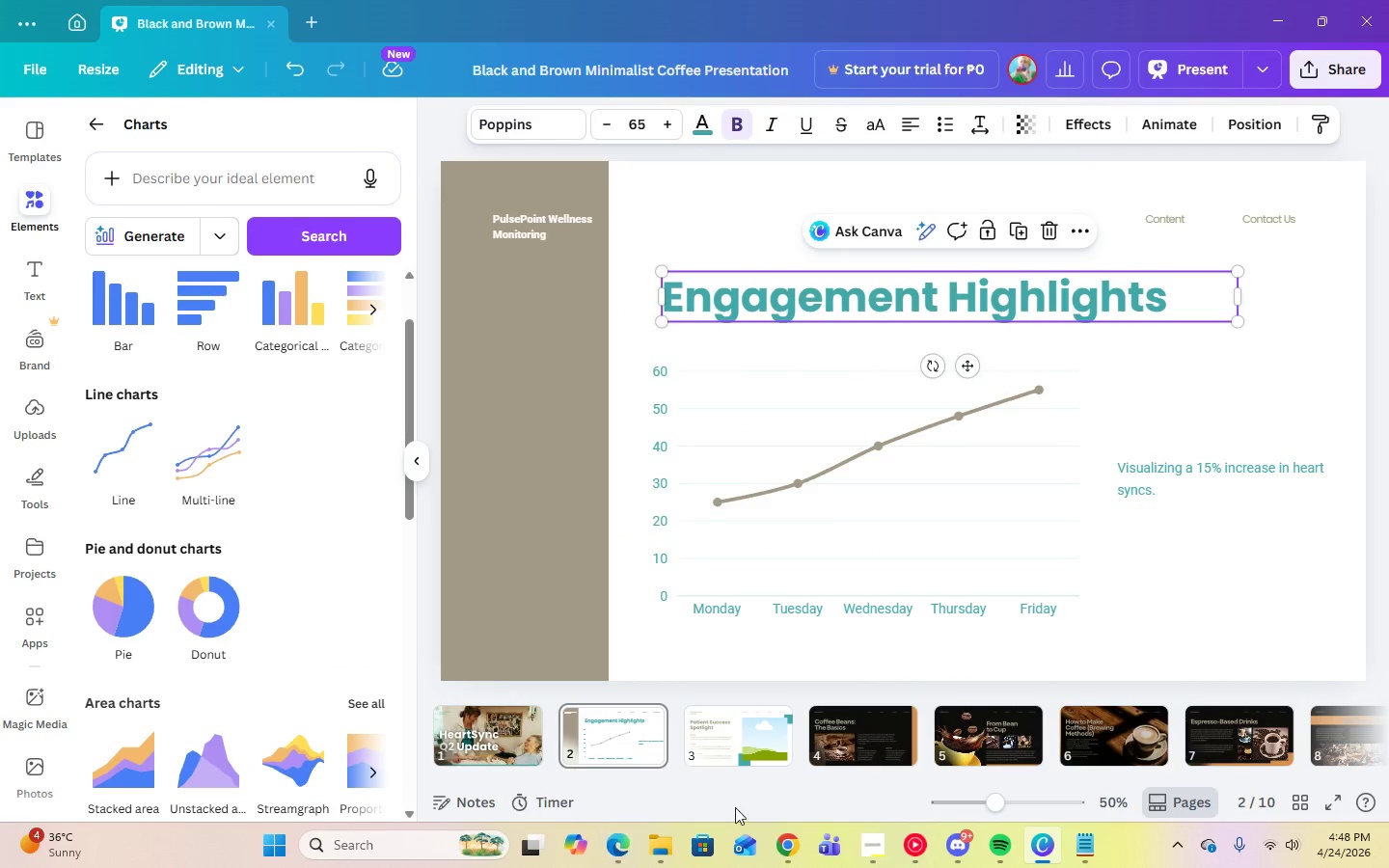 
left_click([745, 736])
 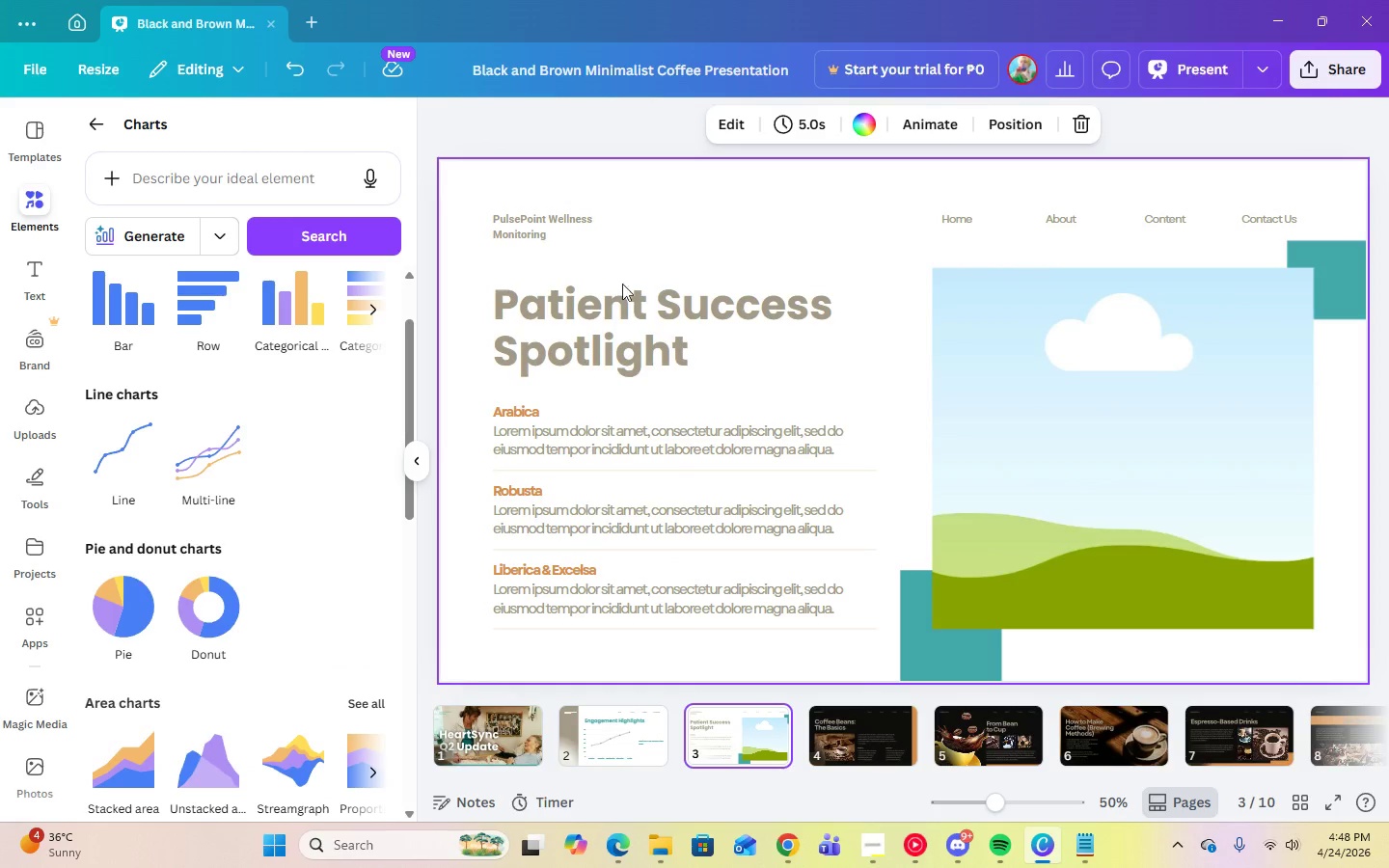 
left_click([635, 304])
 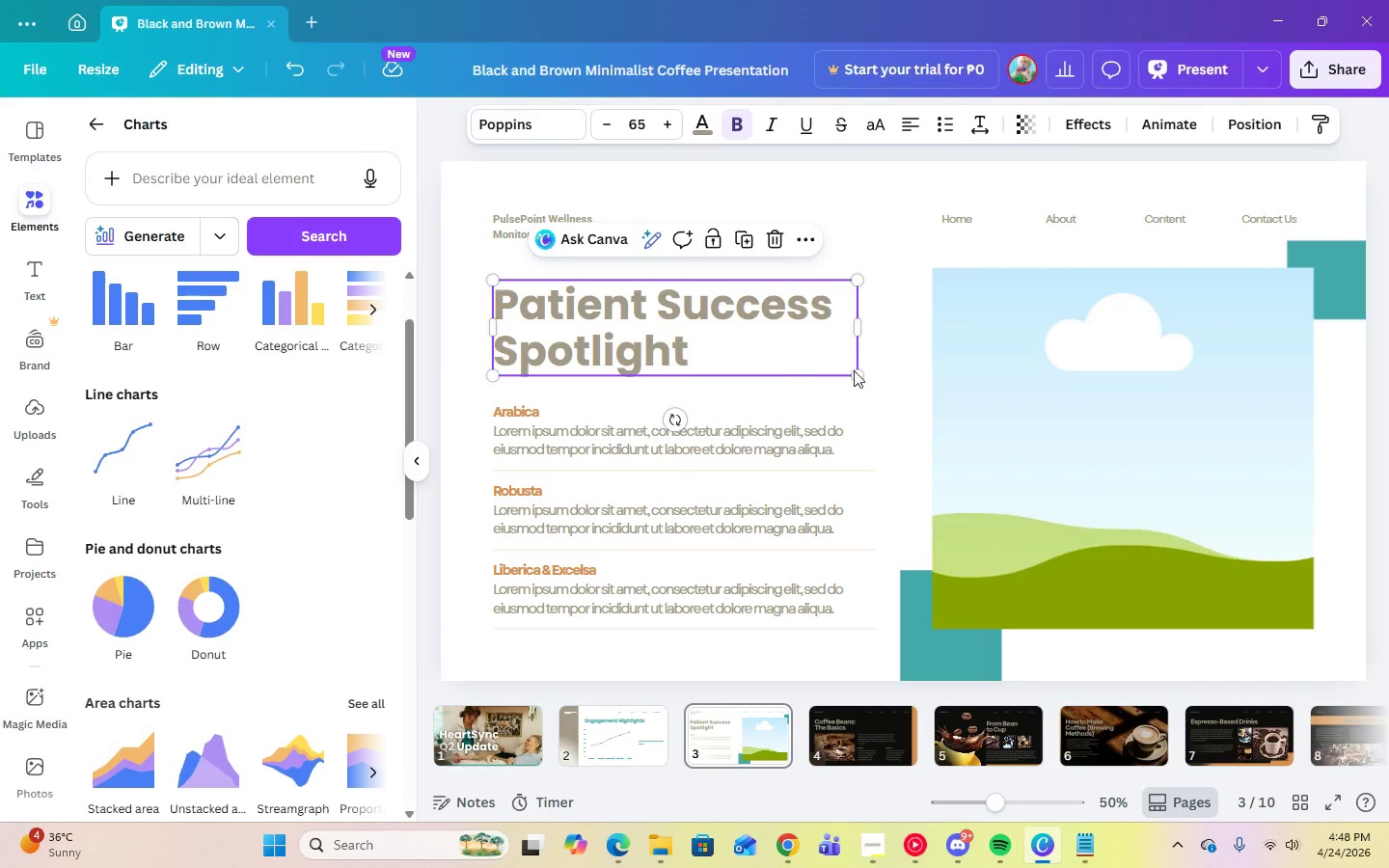 
left_click([908, 368])
 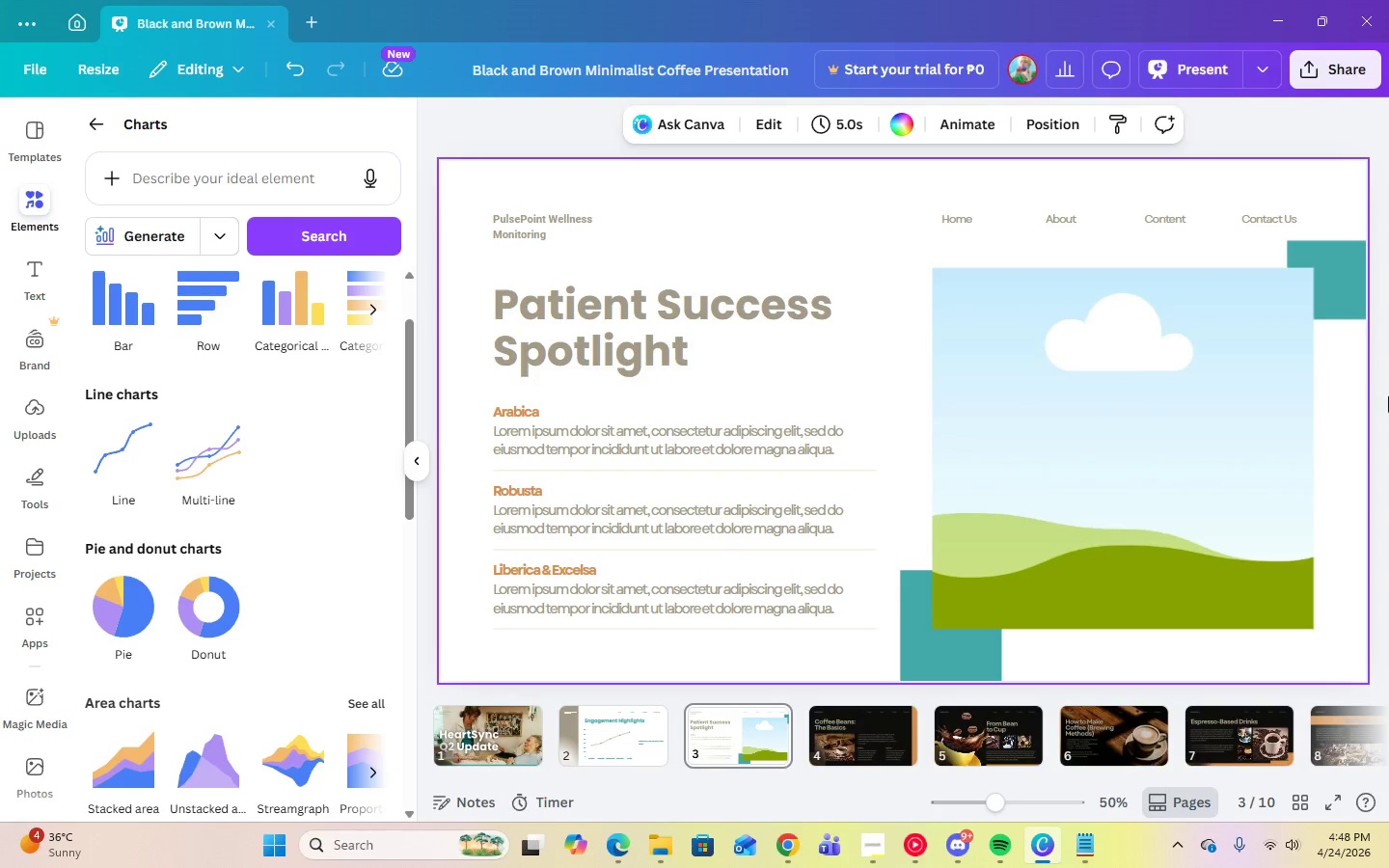 
wait(7.83)
 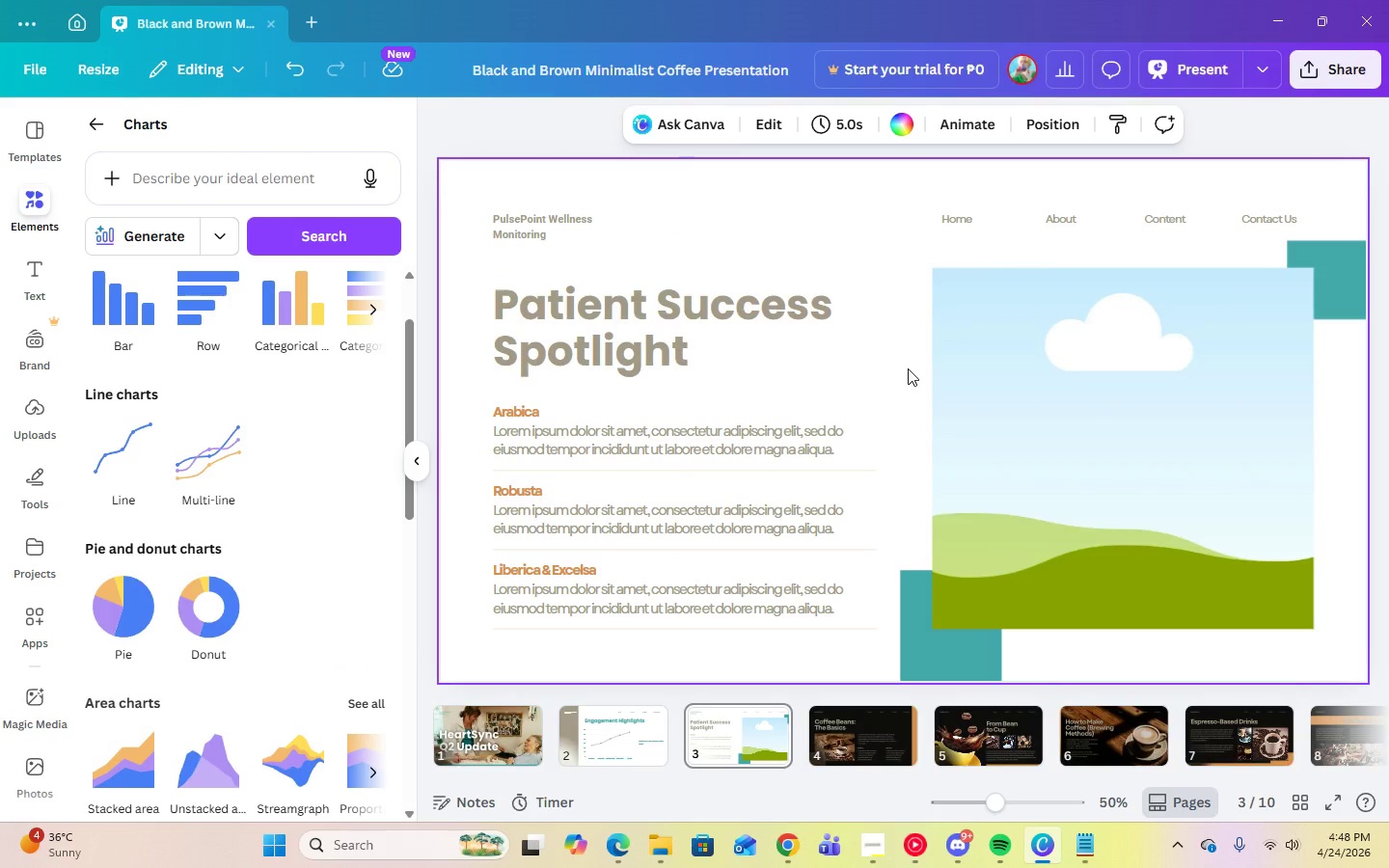 
left_click([556, 601])
 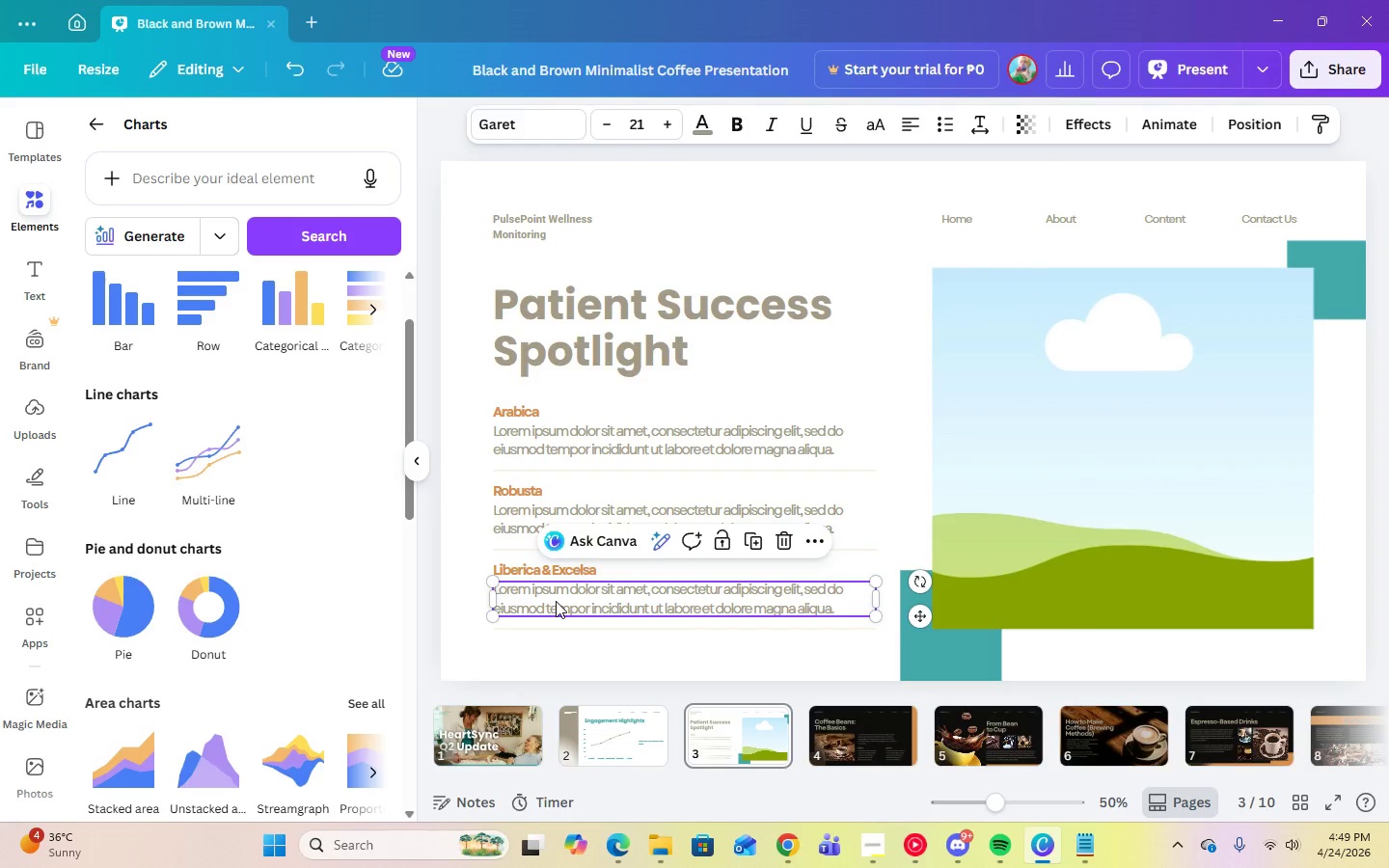 
key(Delete)
 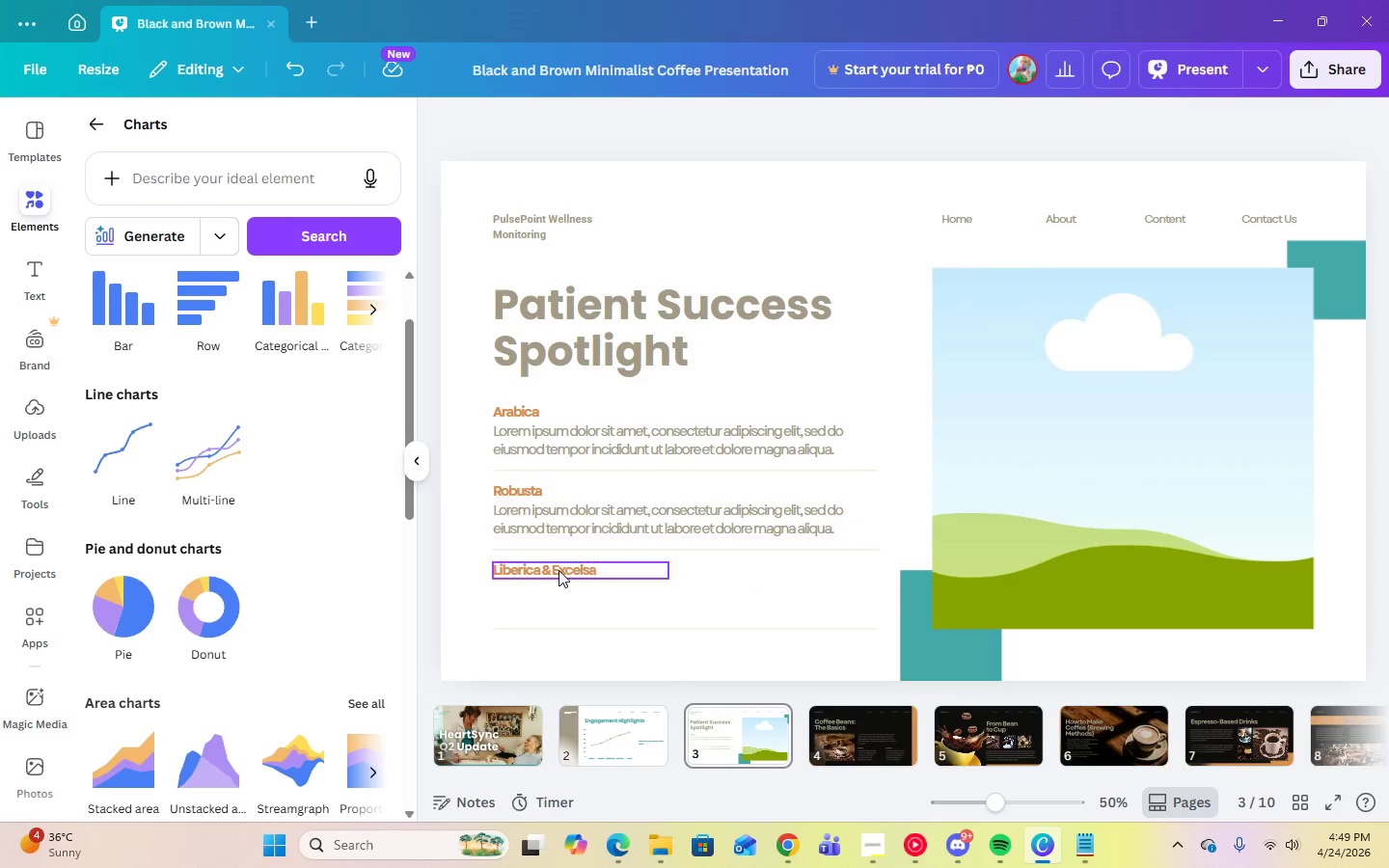 
left_click([558, 572])
 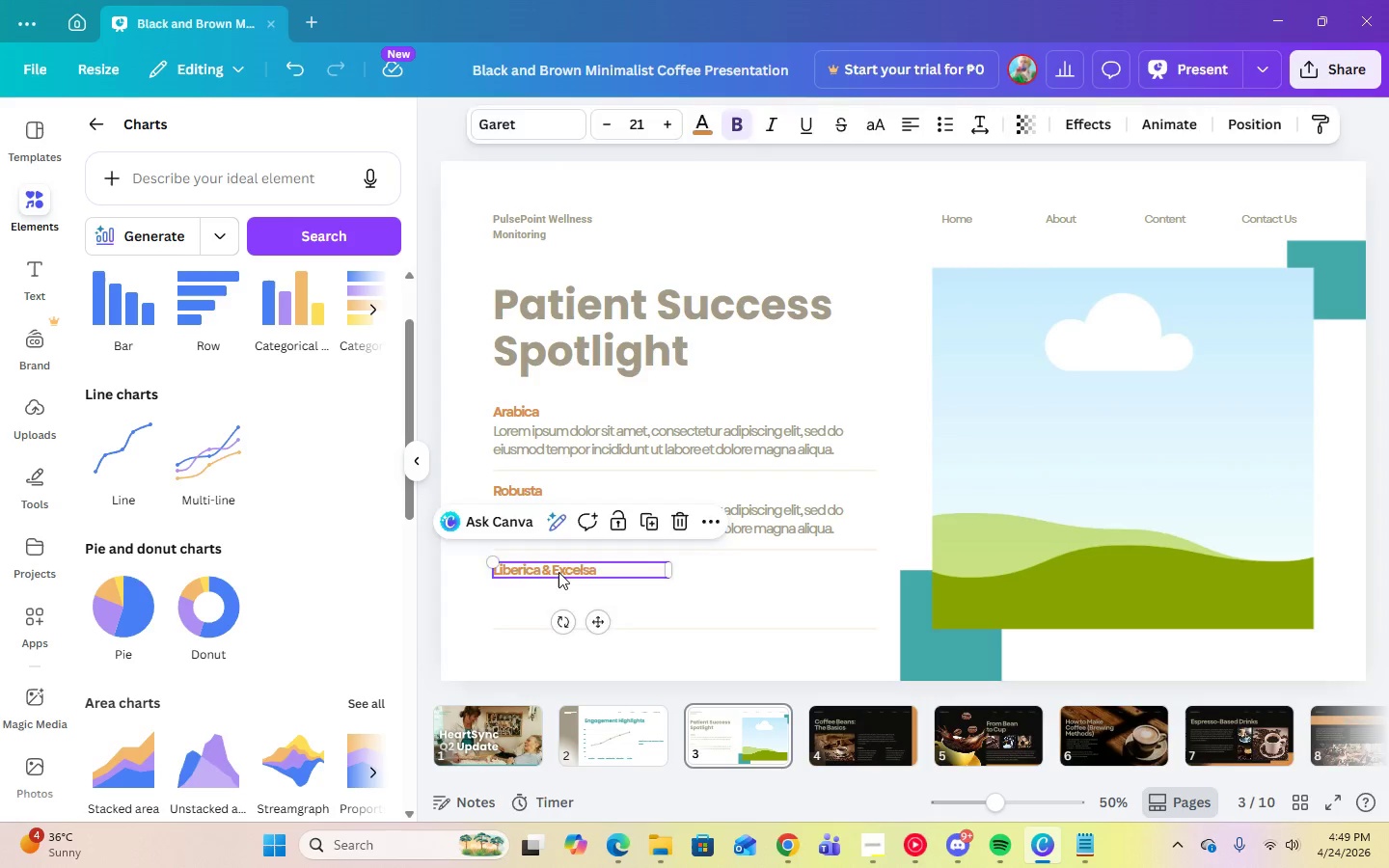 
key(Delete)
 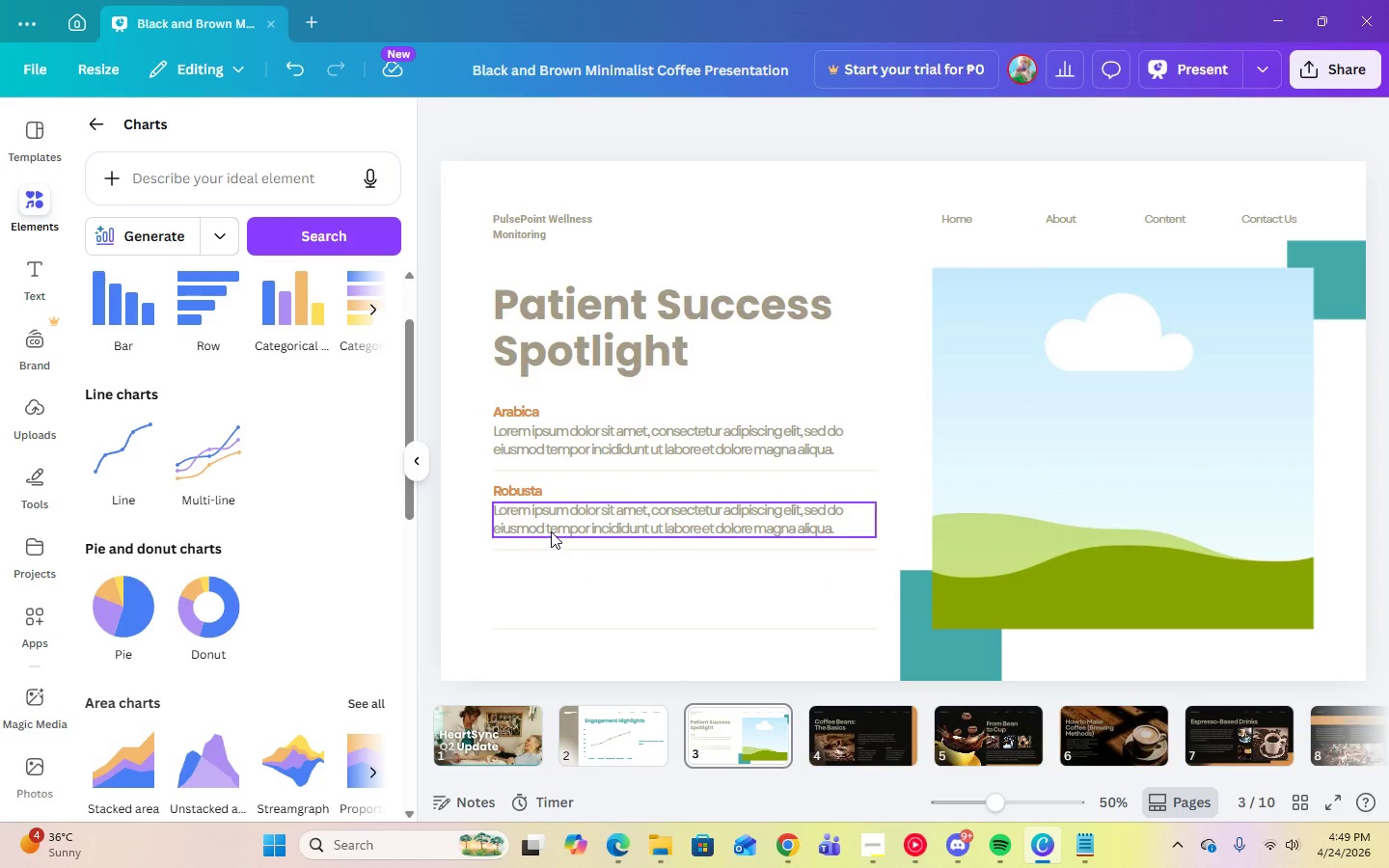 
double_click([551, 531])
 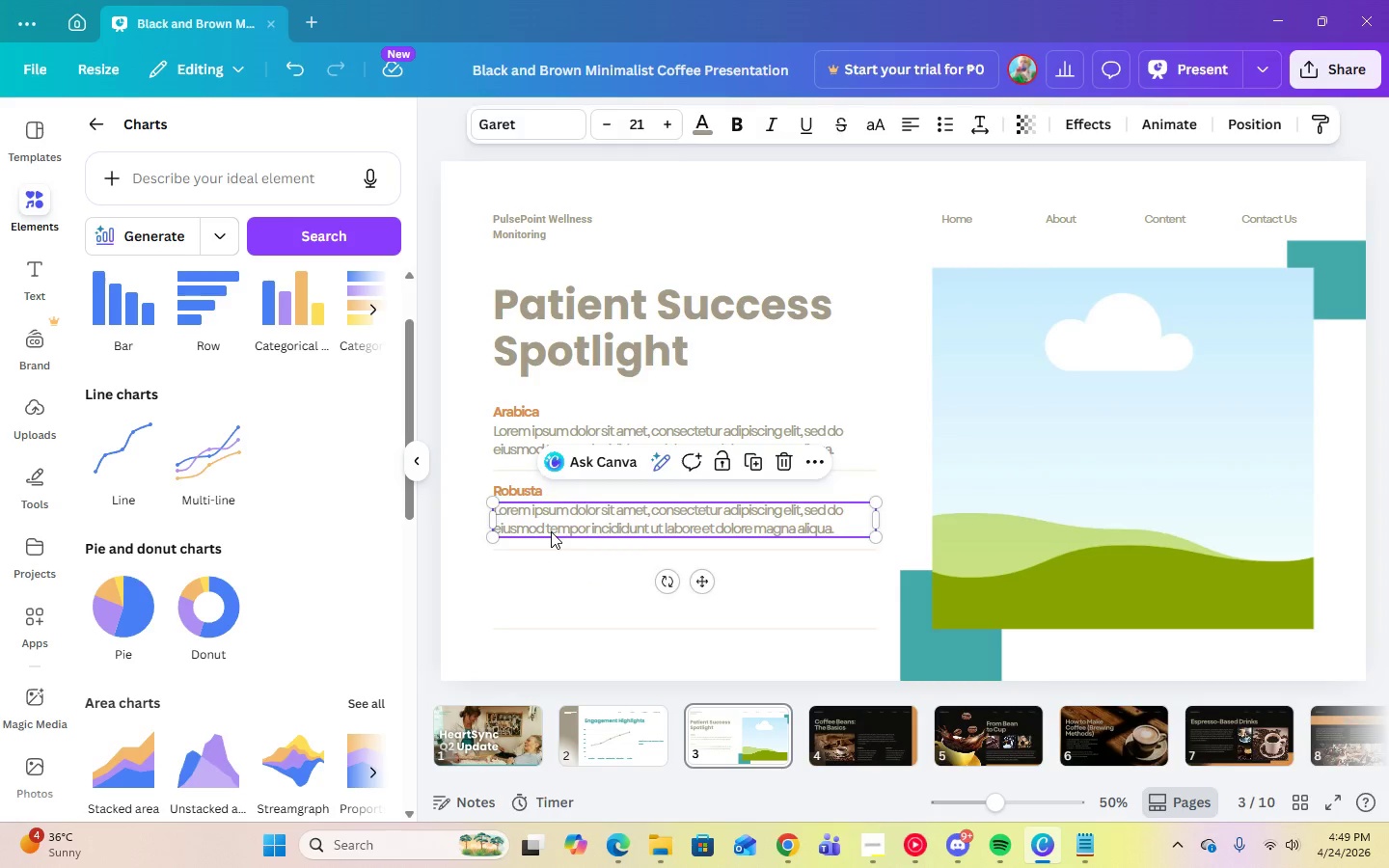 
key(Delete)
 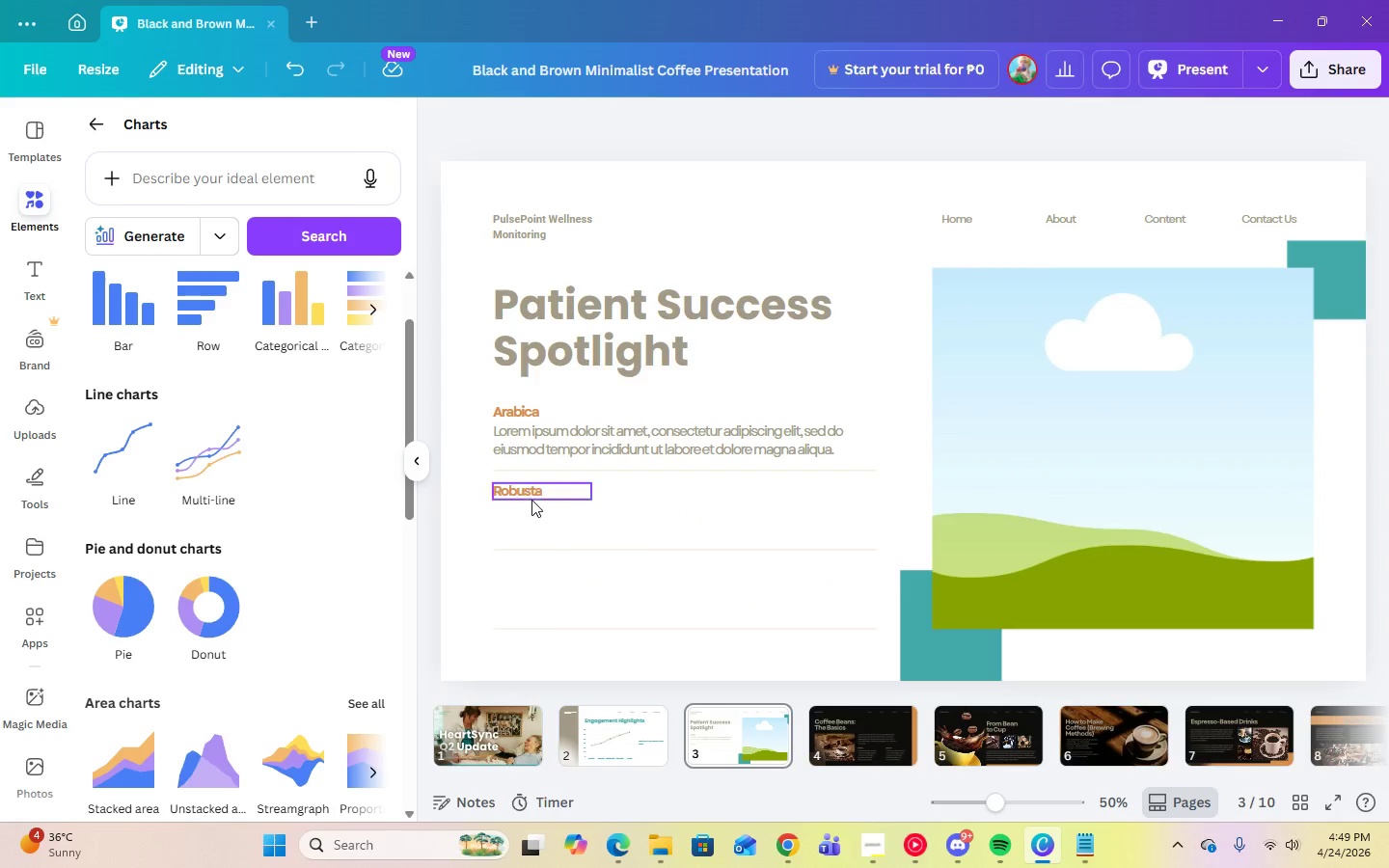 
left_click([531, 498])
 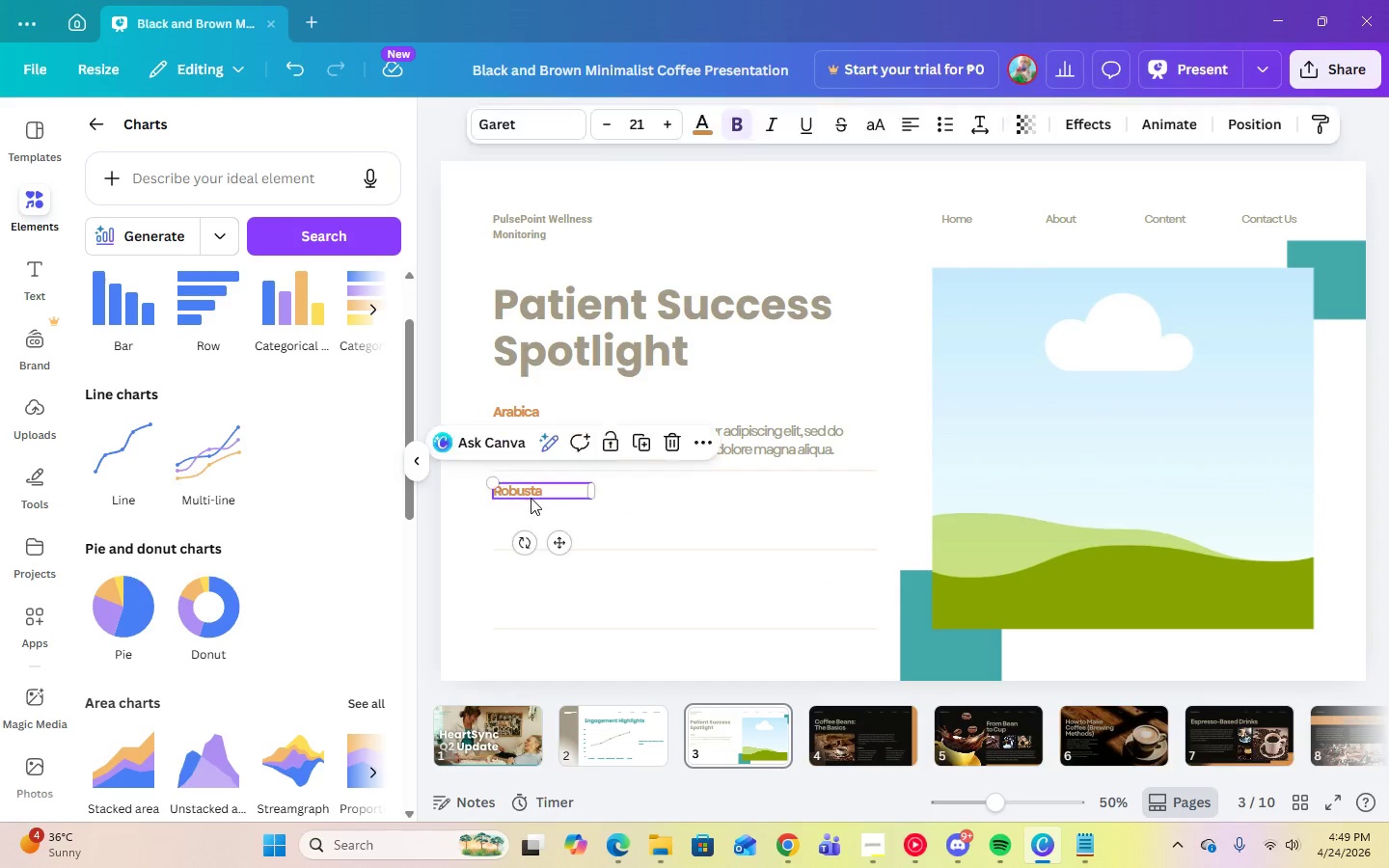 
key(Delete)
 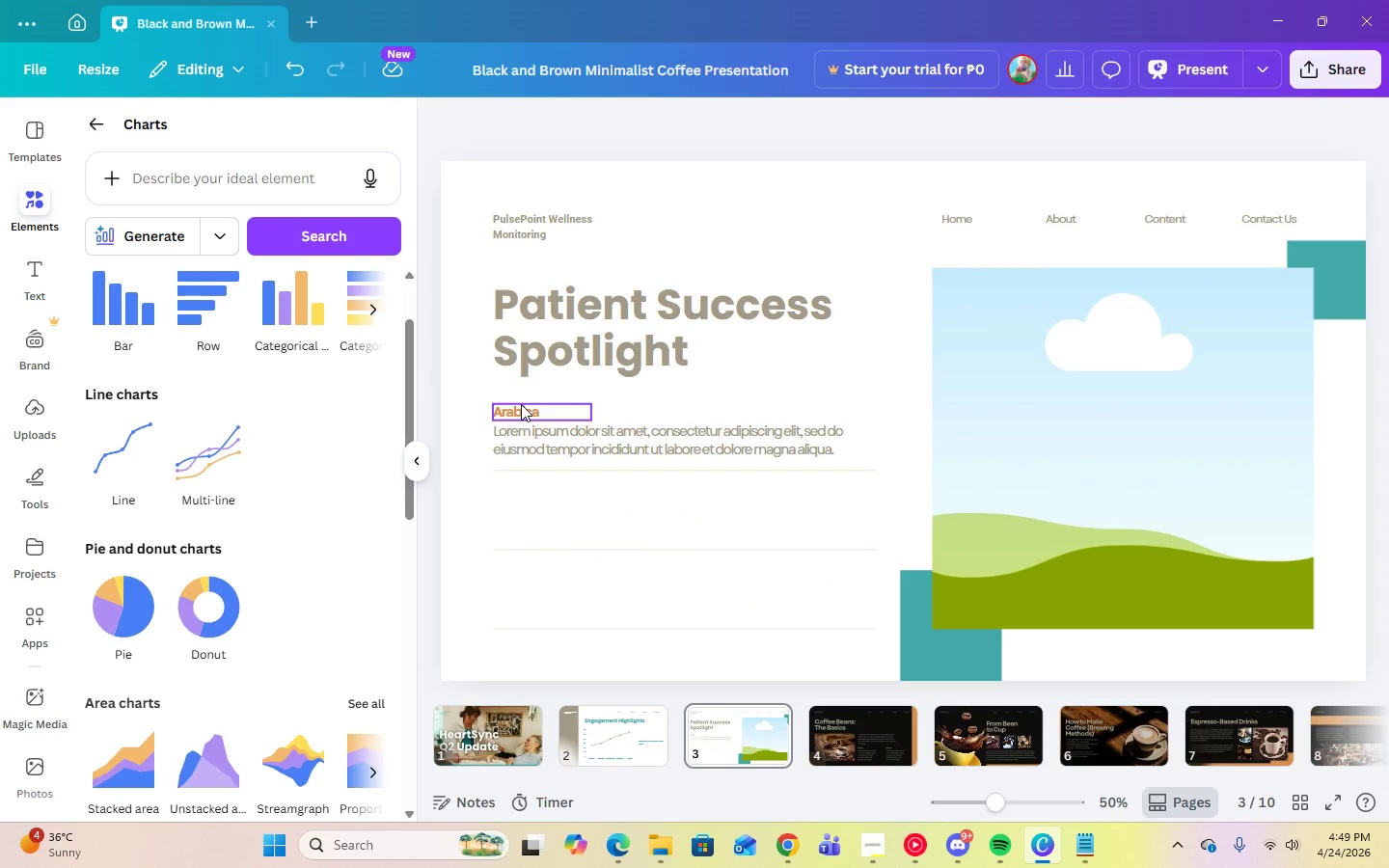 
left_click([521, 404])
 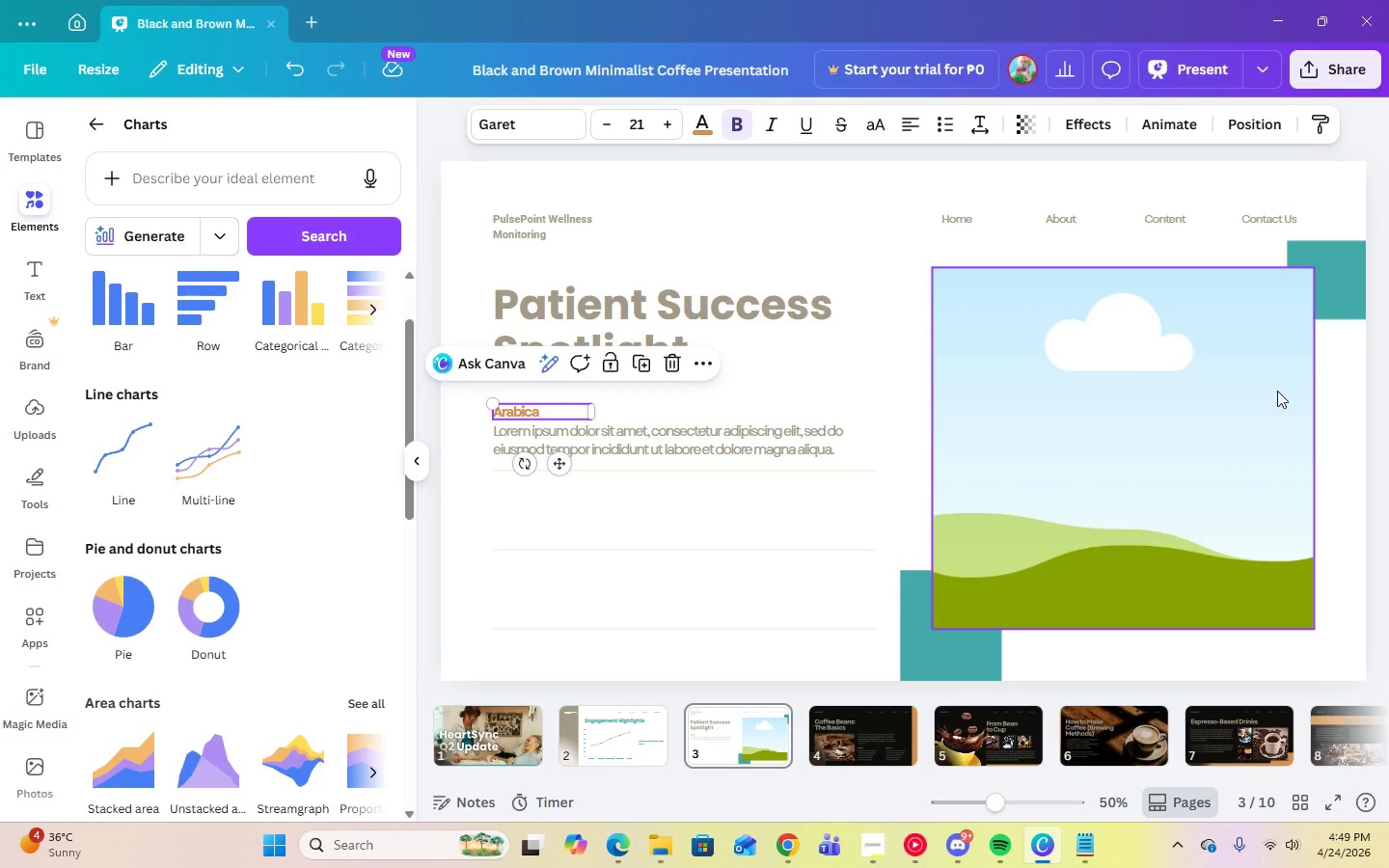 
wait(6.42)
 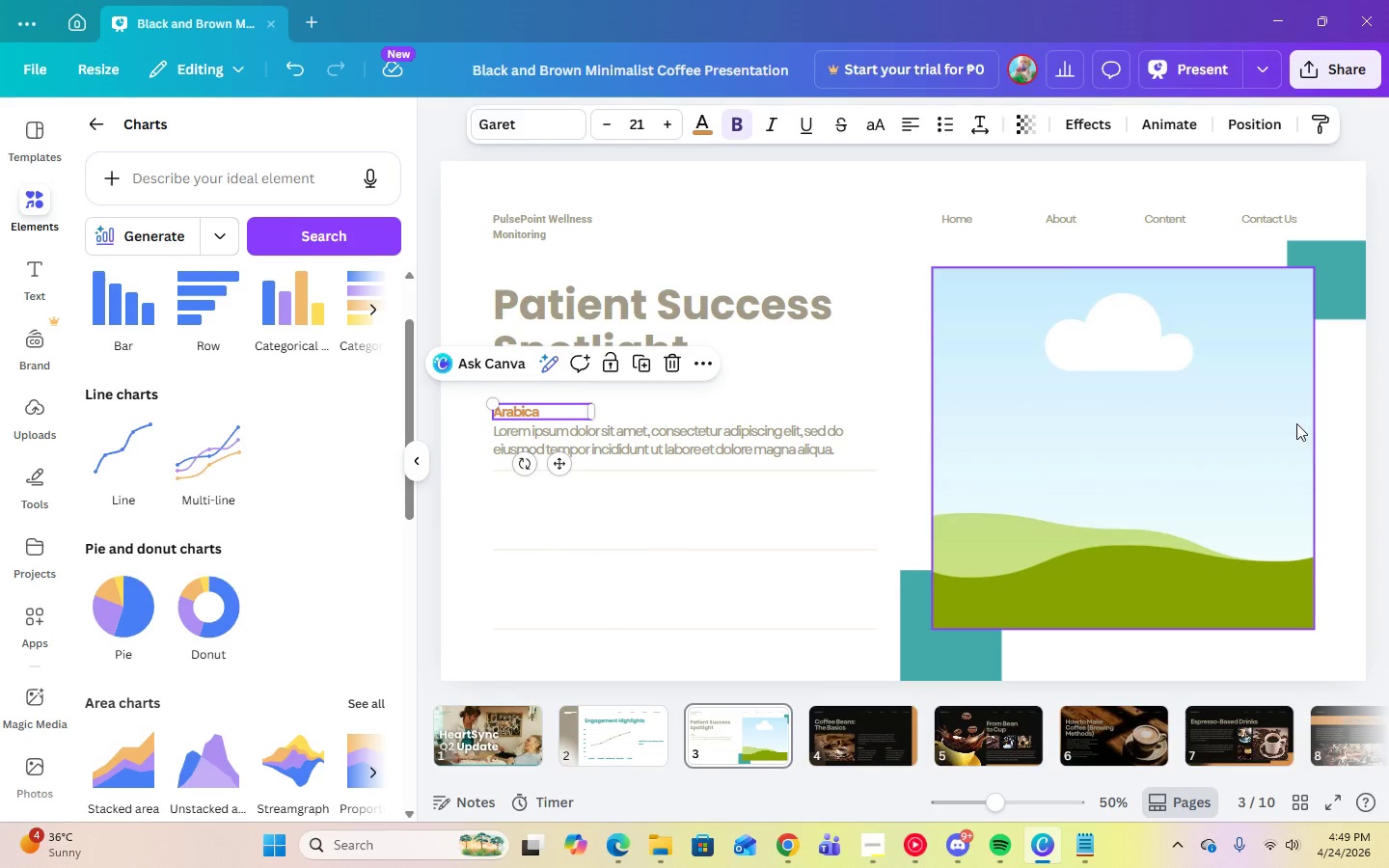 
left_click([496, 131])
 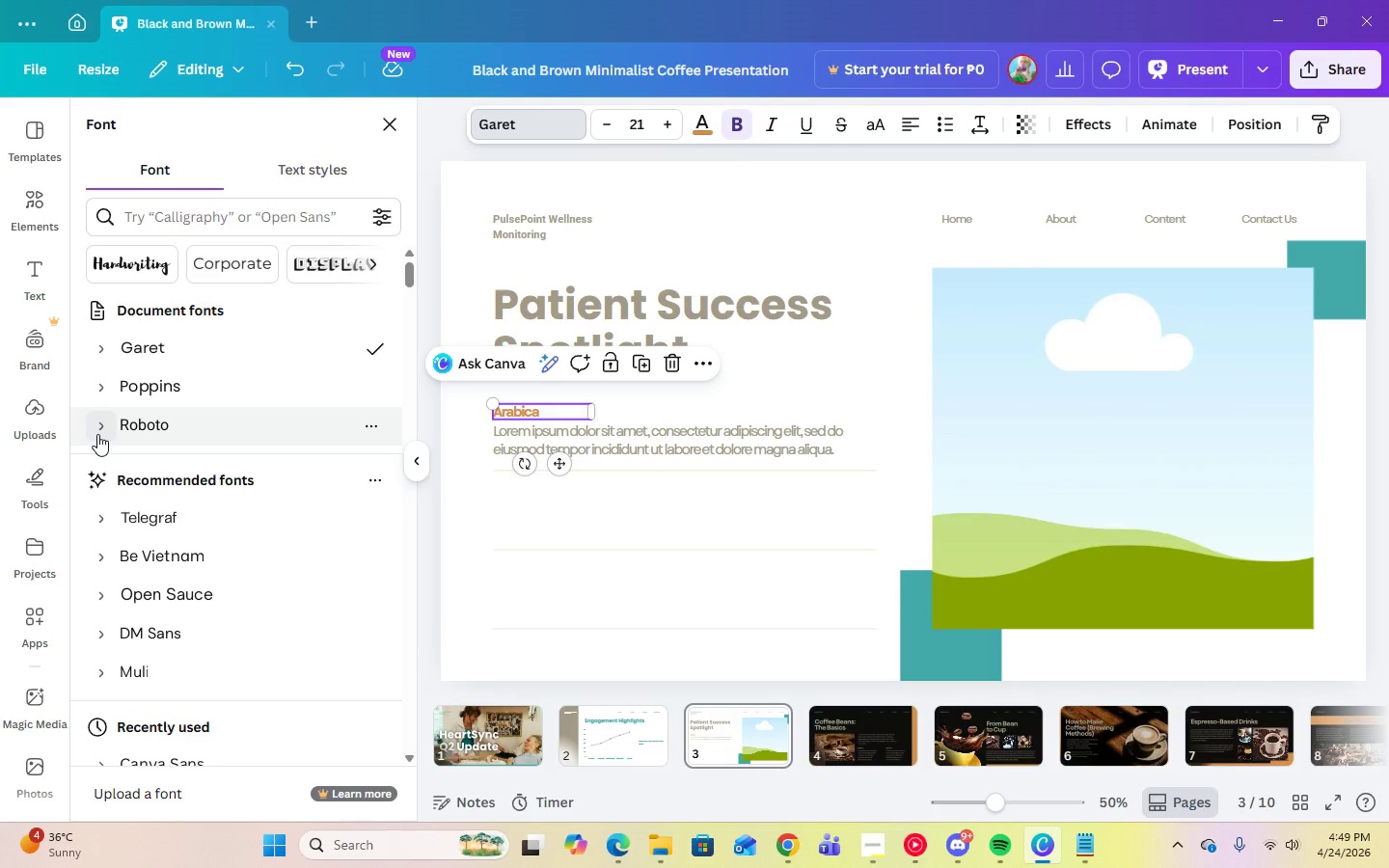 
left_click([700, 436])
 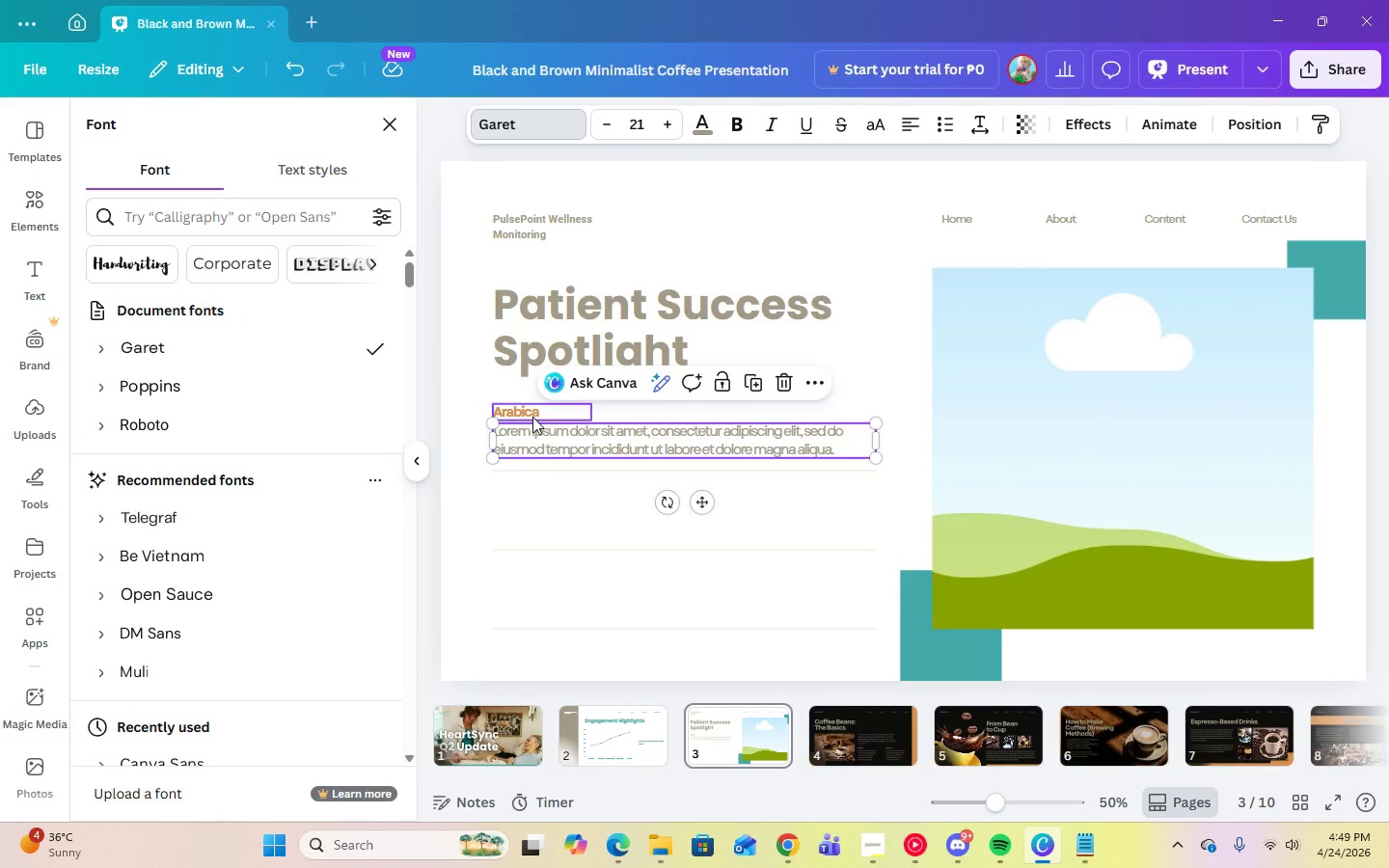 
left_click([529, 415])
 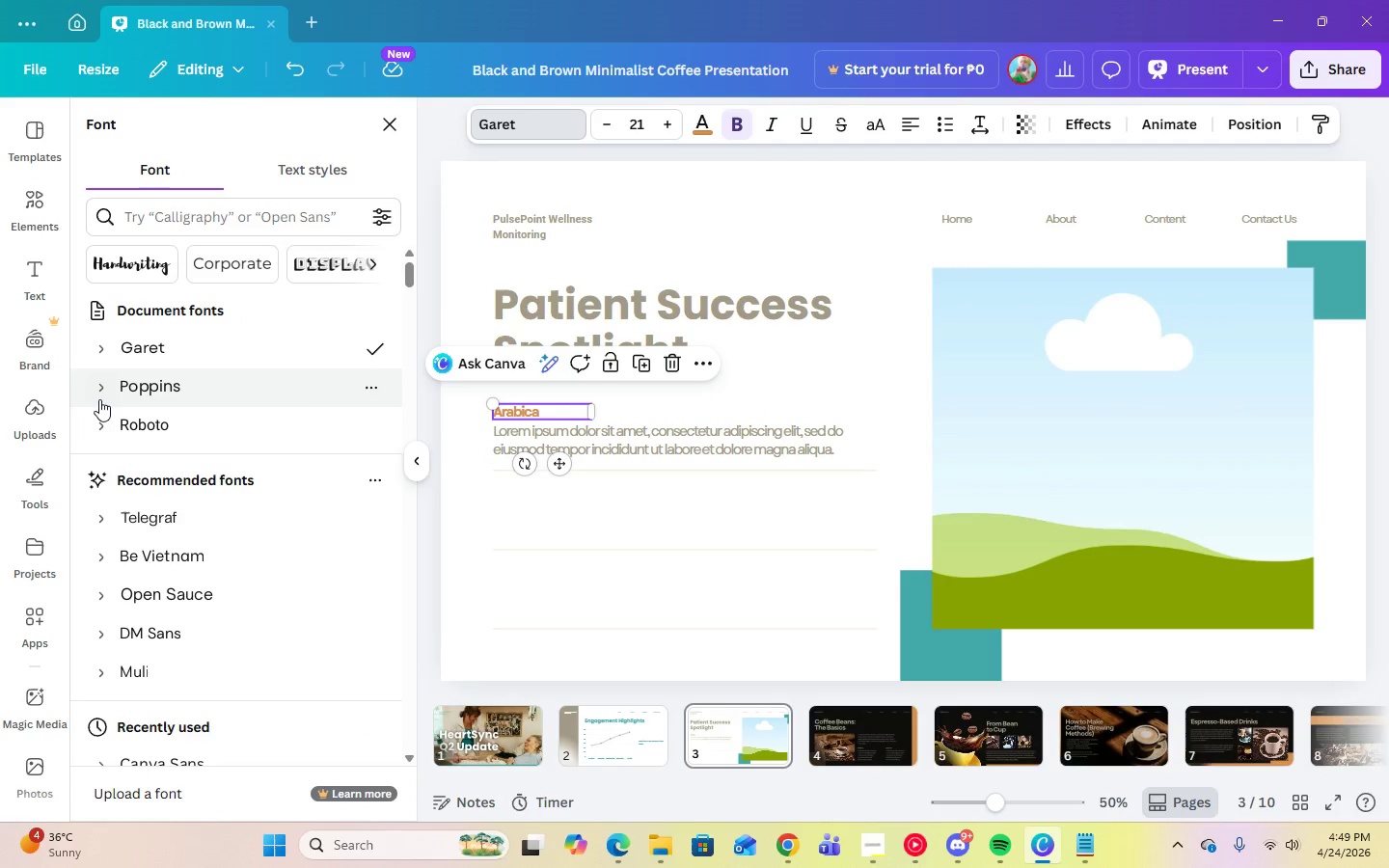 
left_click([102, 419])
 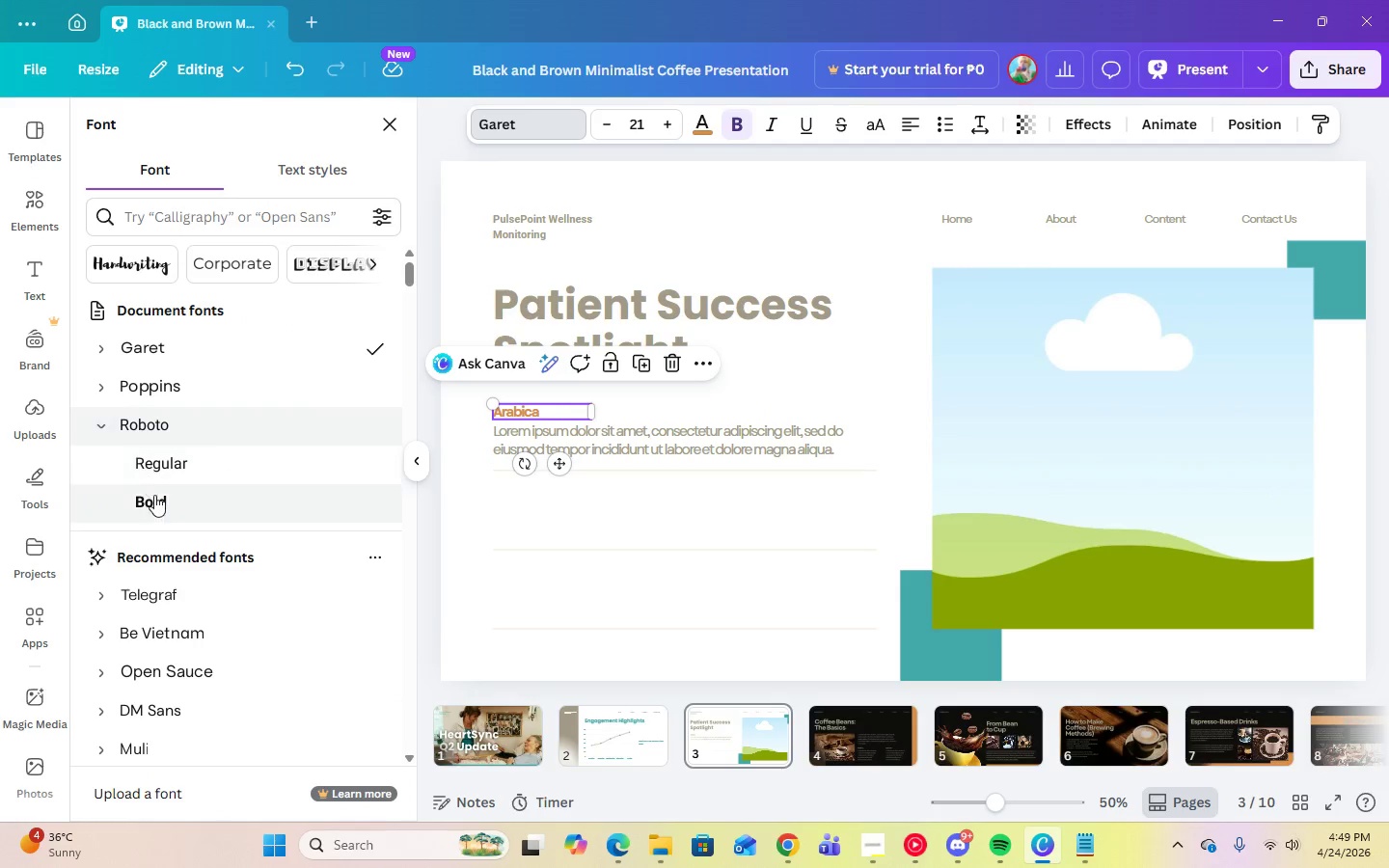 
left_click([157, 500])
 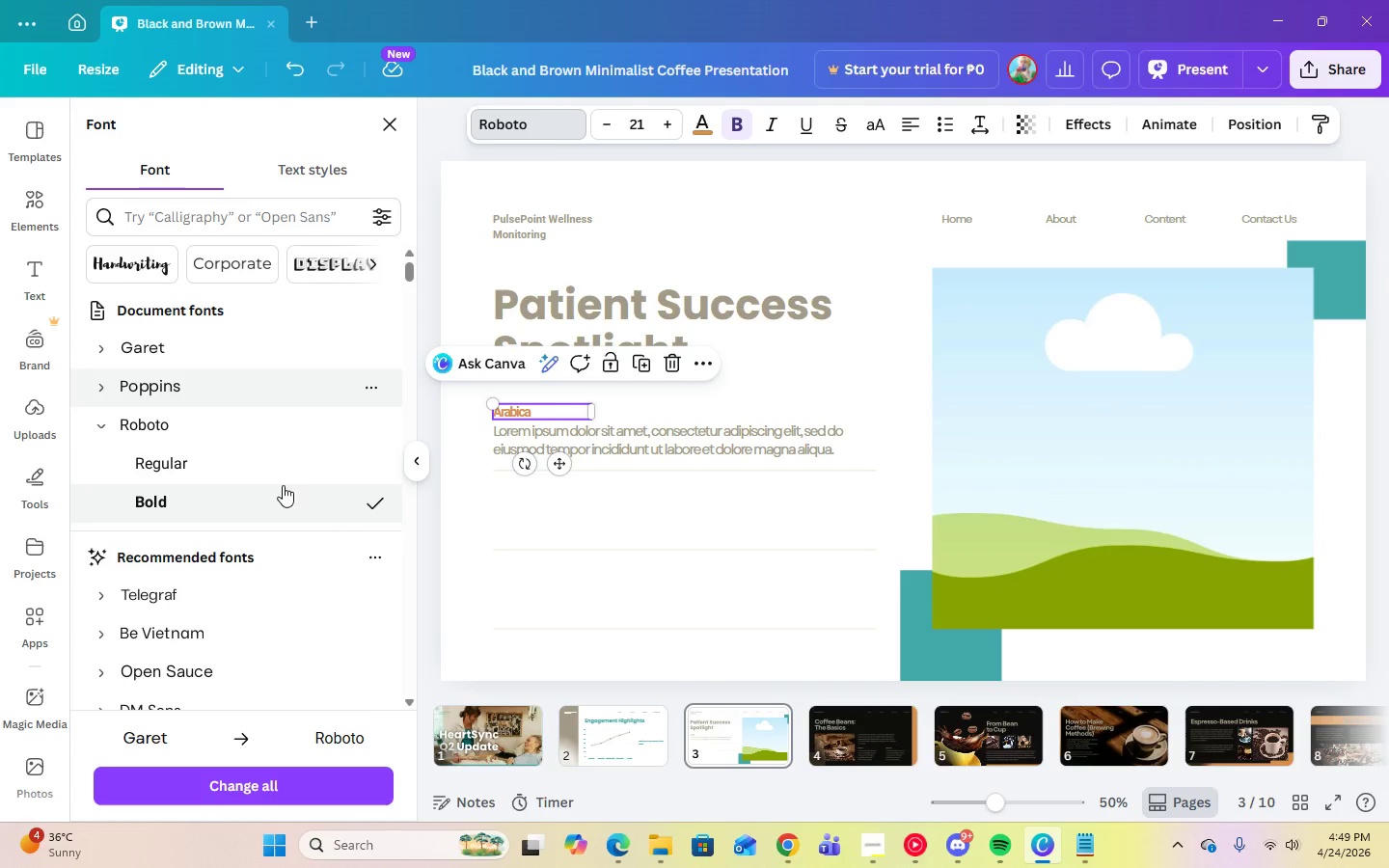 
left_click([882, 846])